 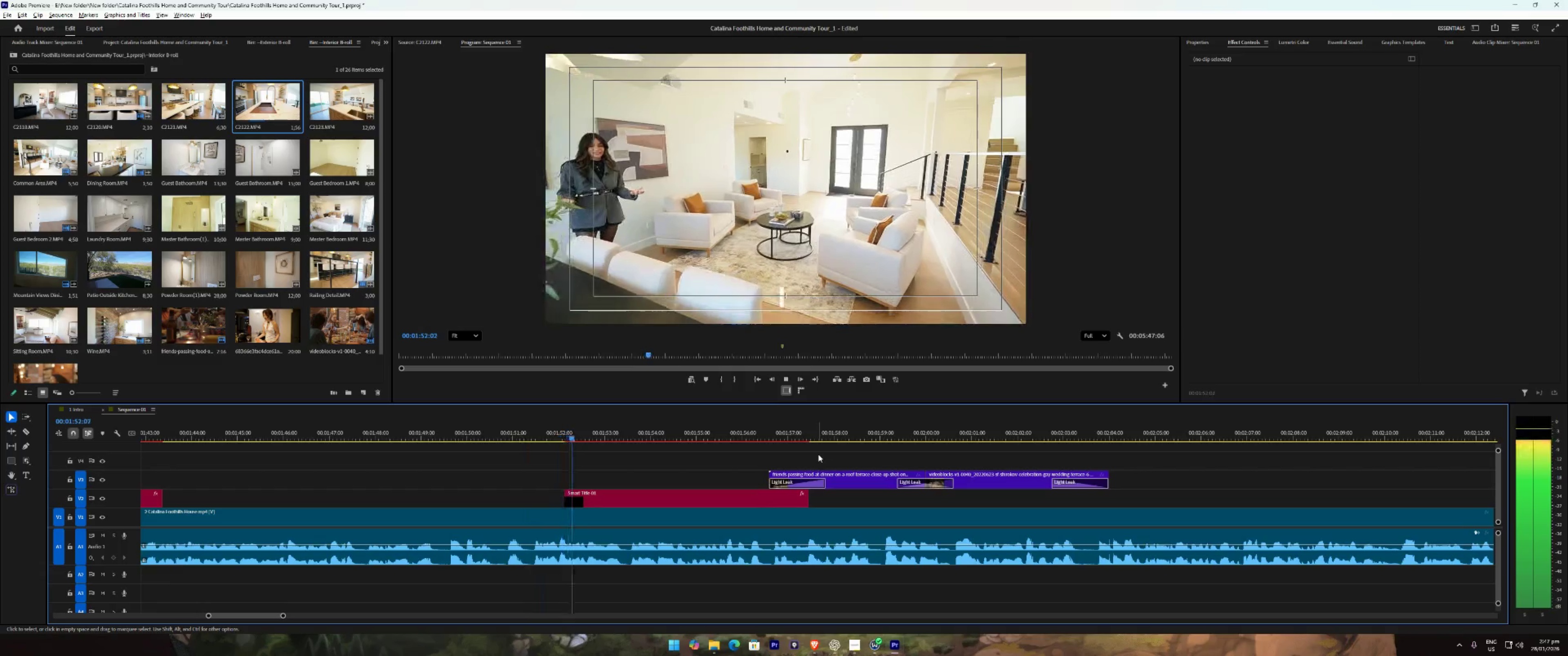 
key(Space)
 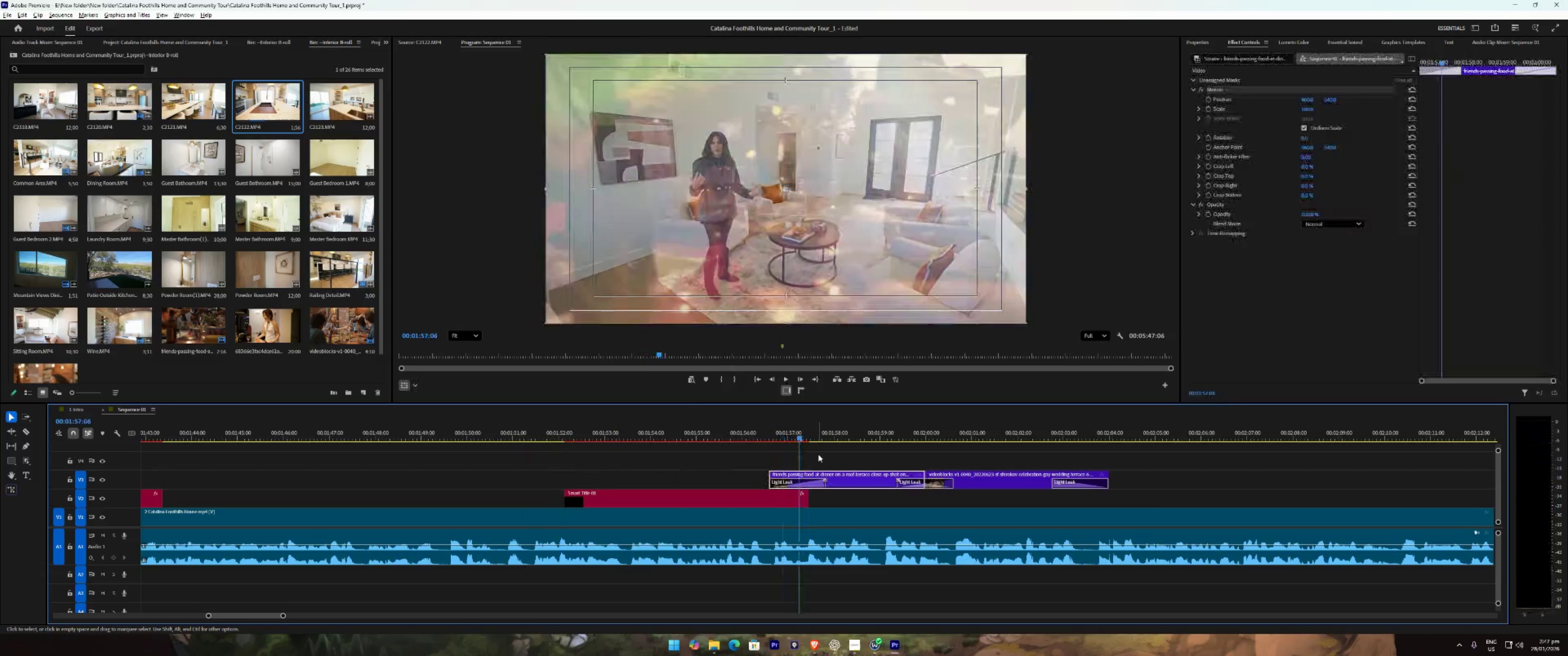 
key(Control+ControlLeft)
 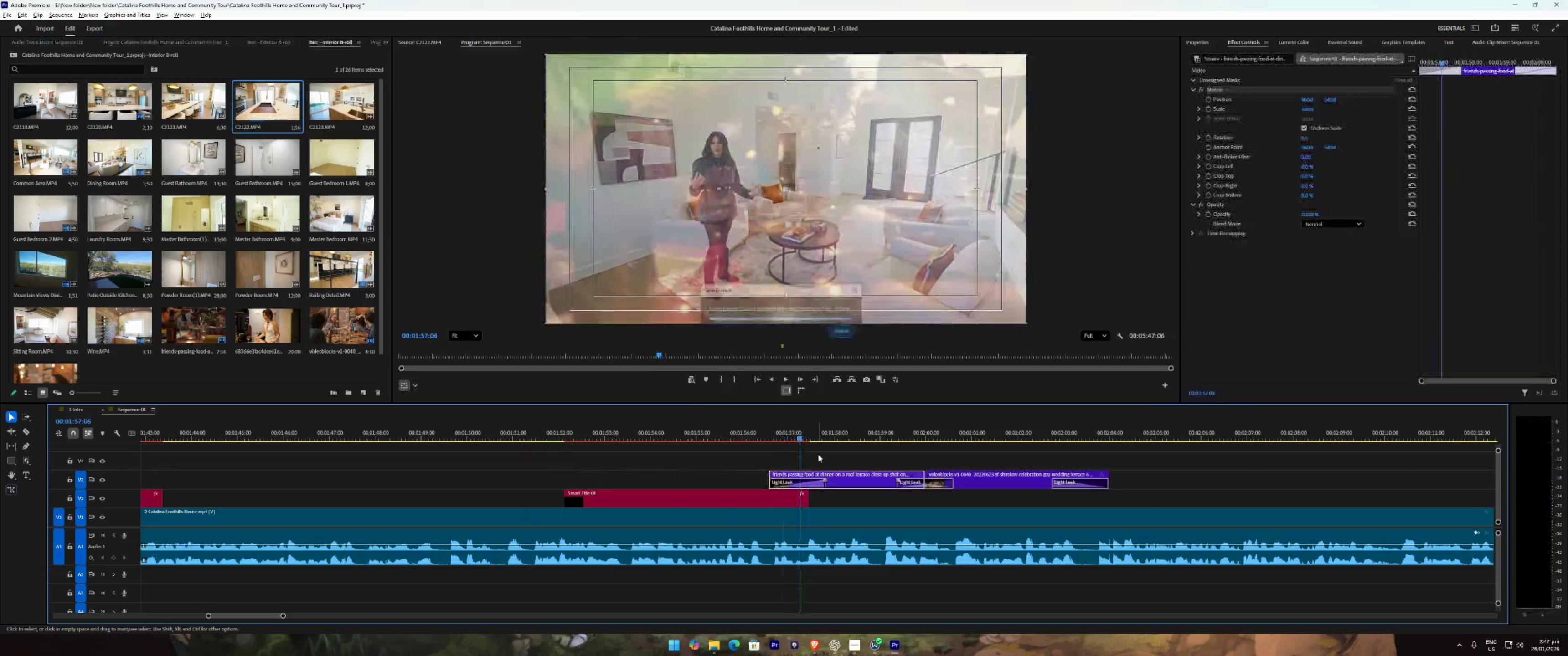 
key(Control+S)
 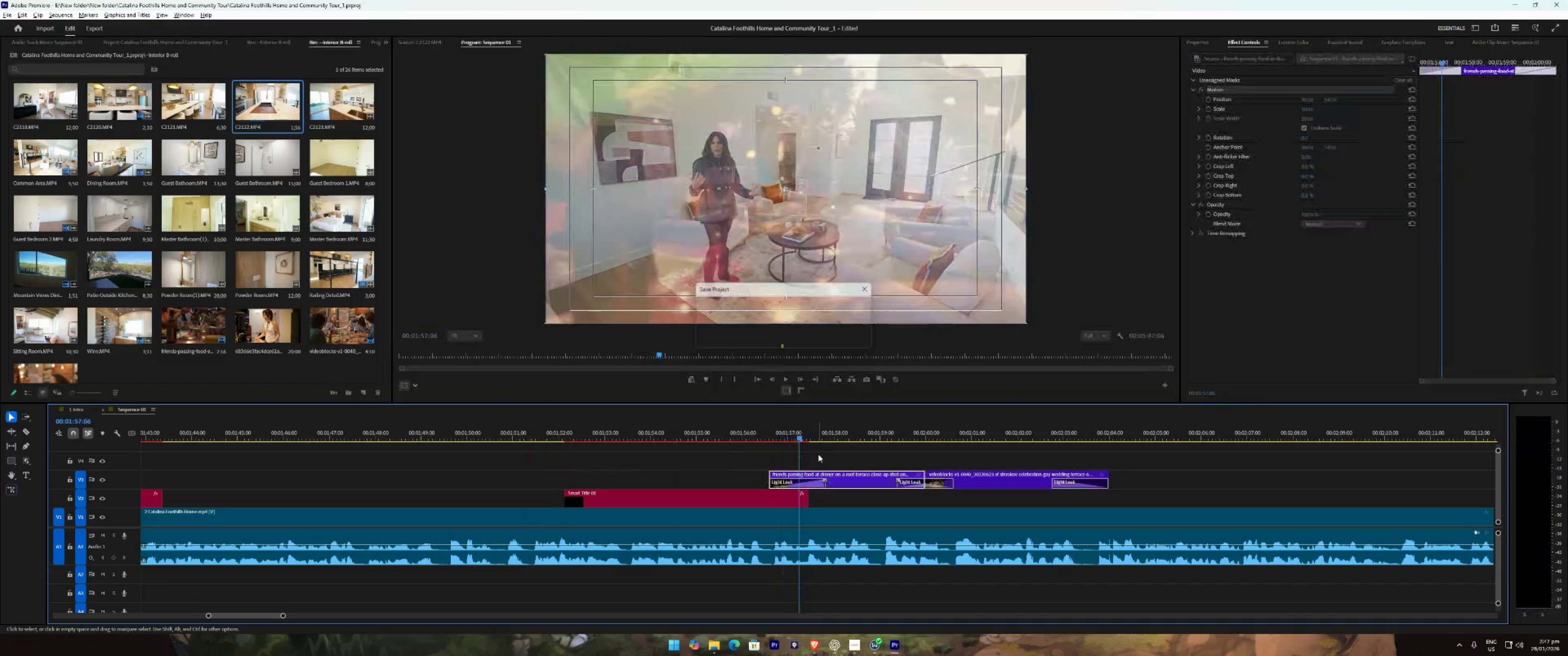 
key(Space)
 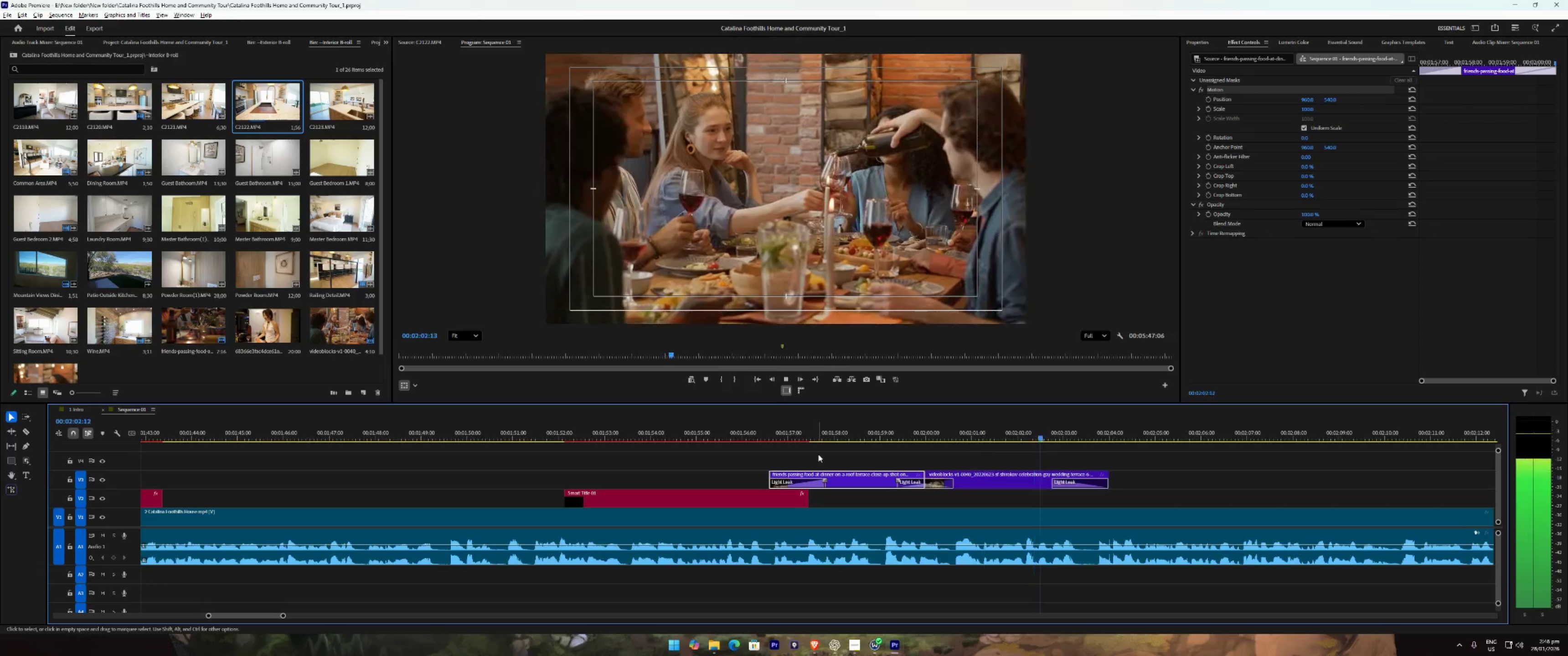 
wait(7.27)
 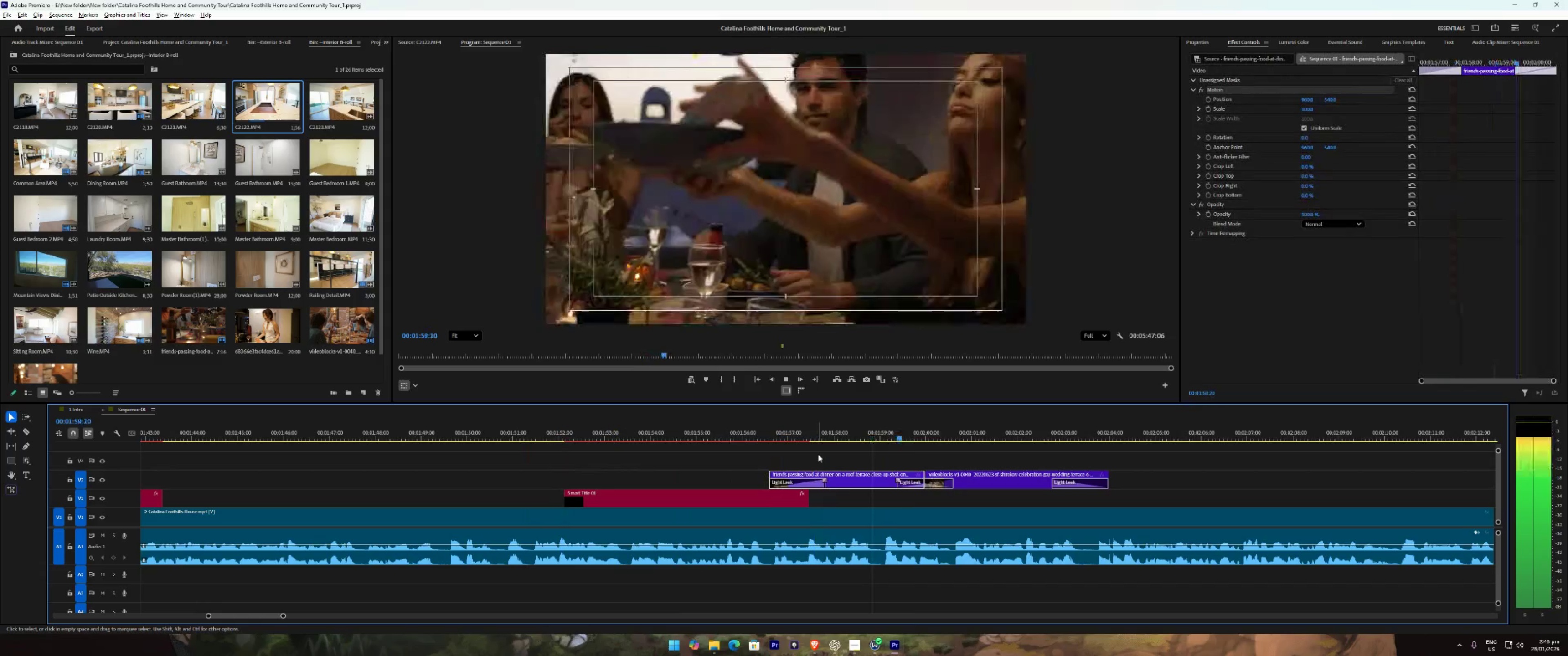 
type(2222111)
 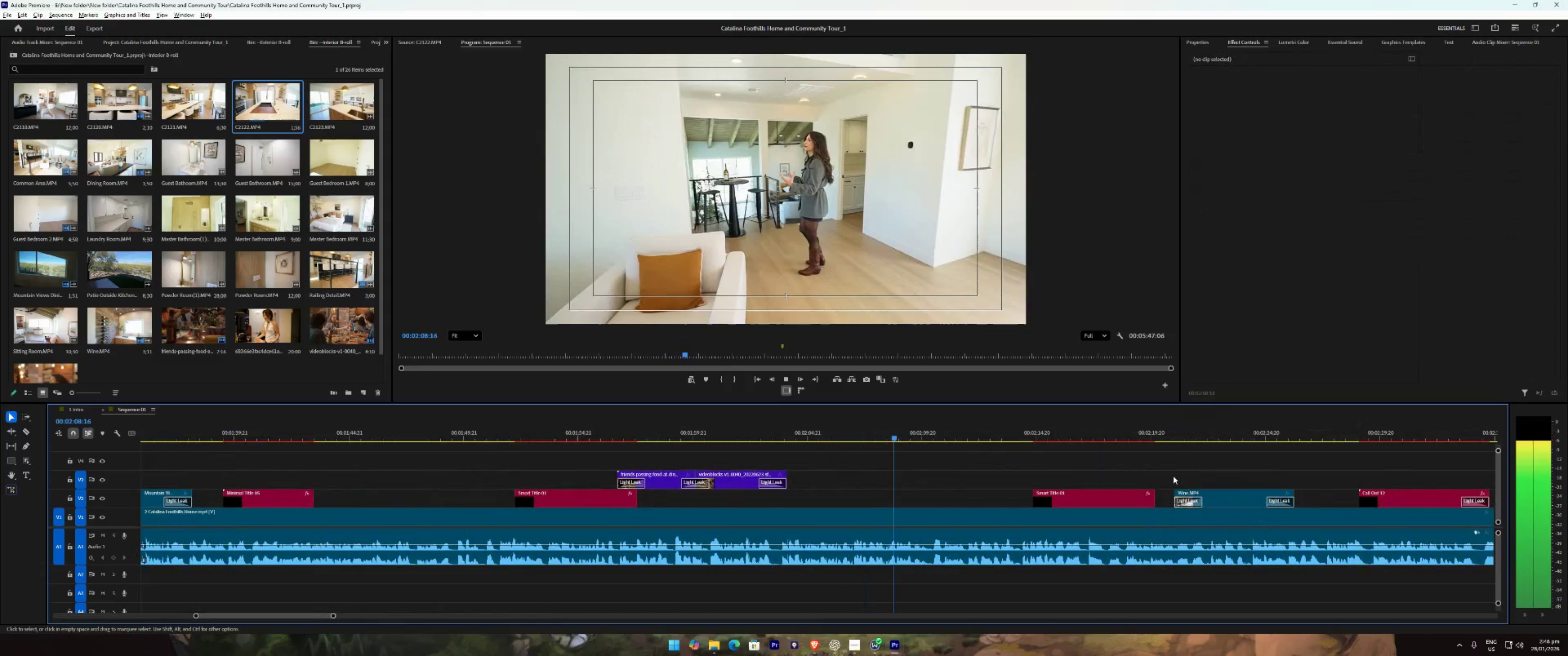 
type(22221111)
 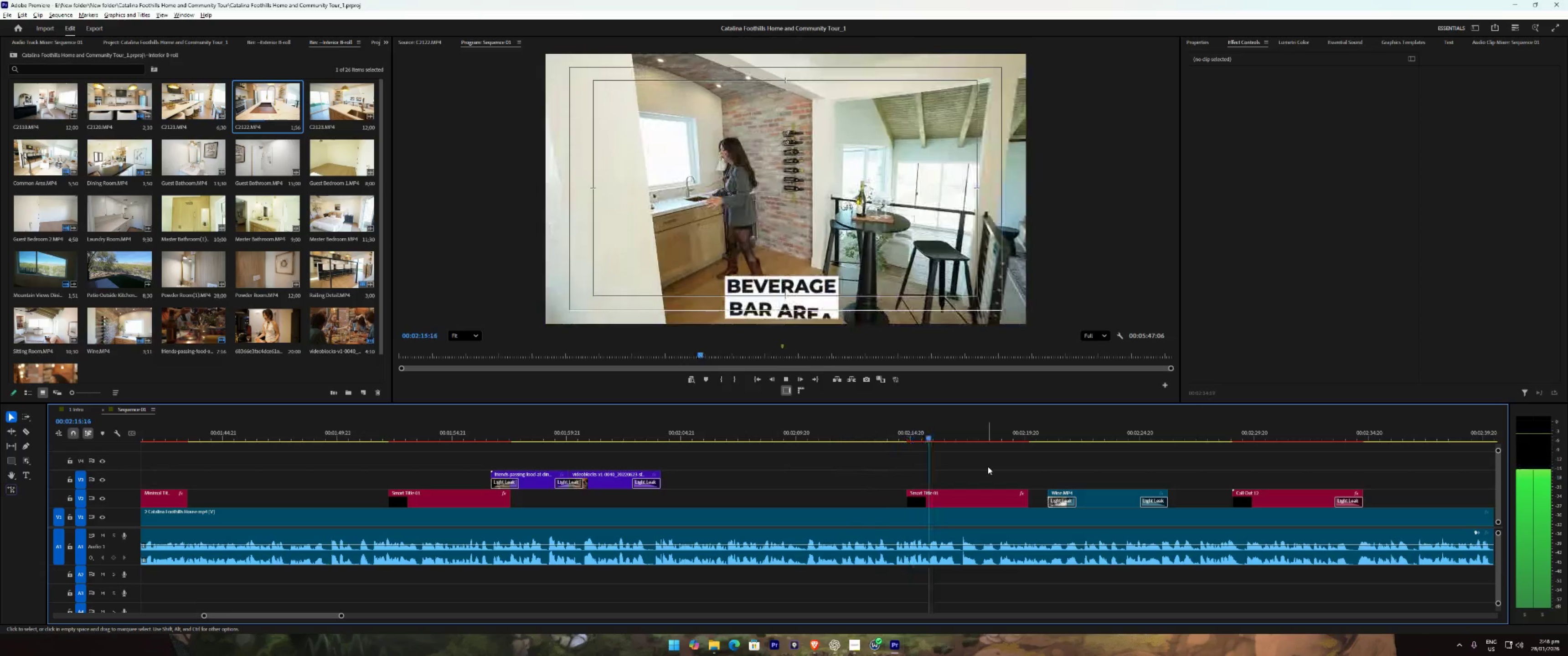 
wait(6.26)
 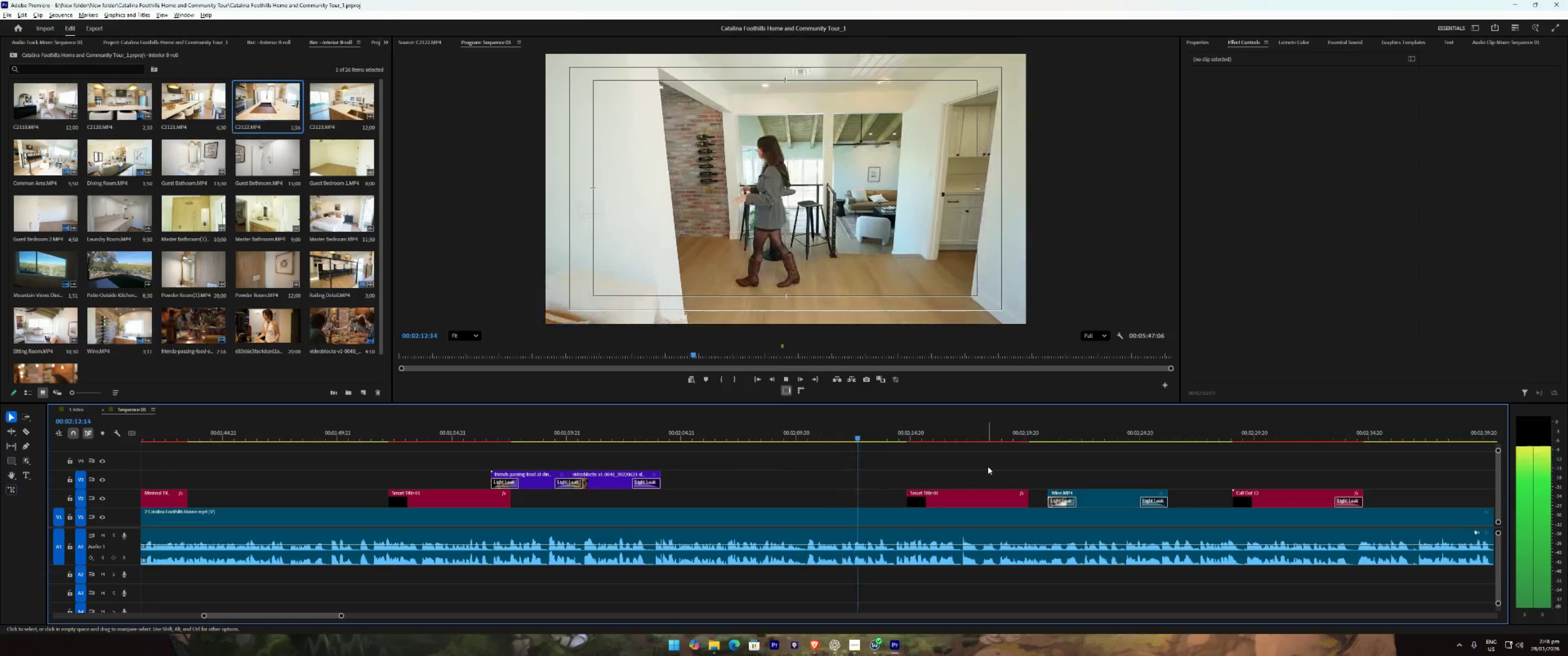 
type(22221111)
 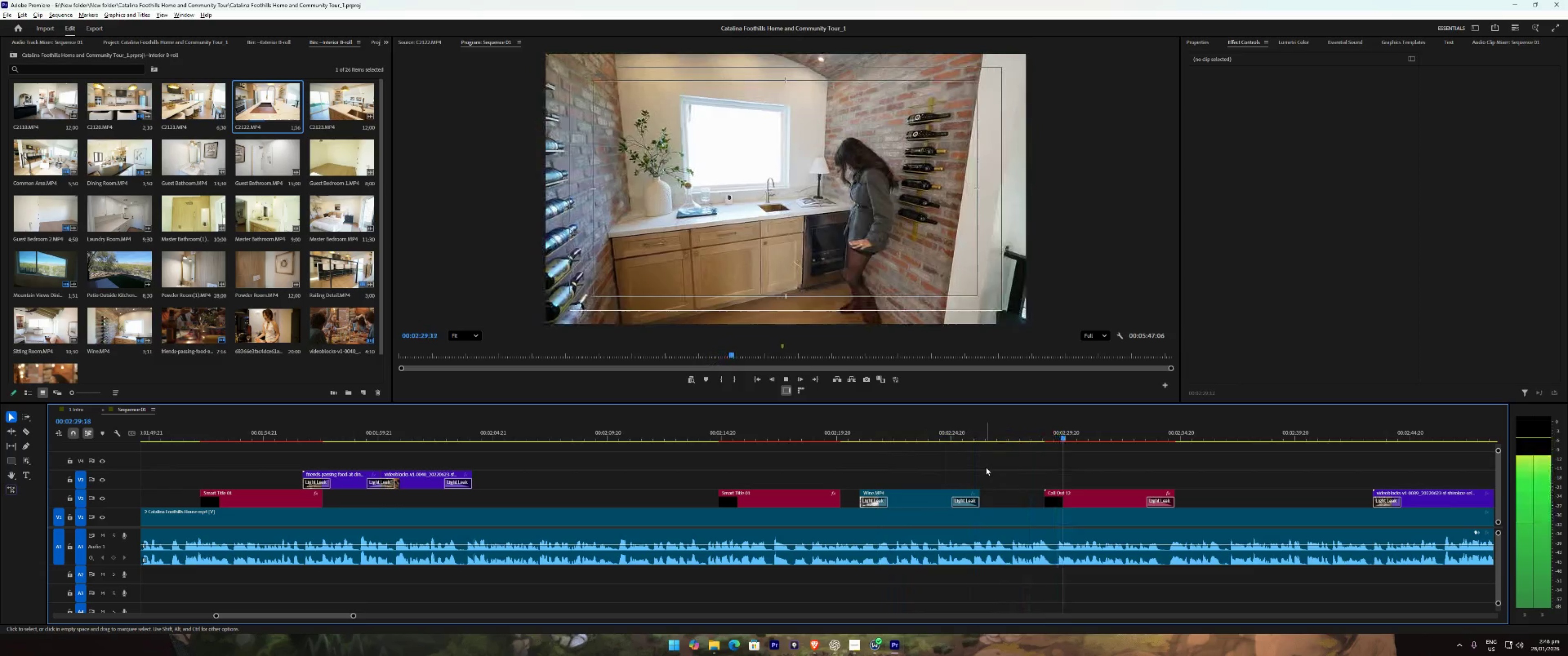 
wait(15.6)
 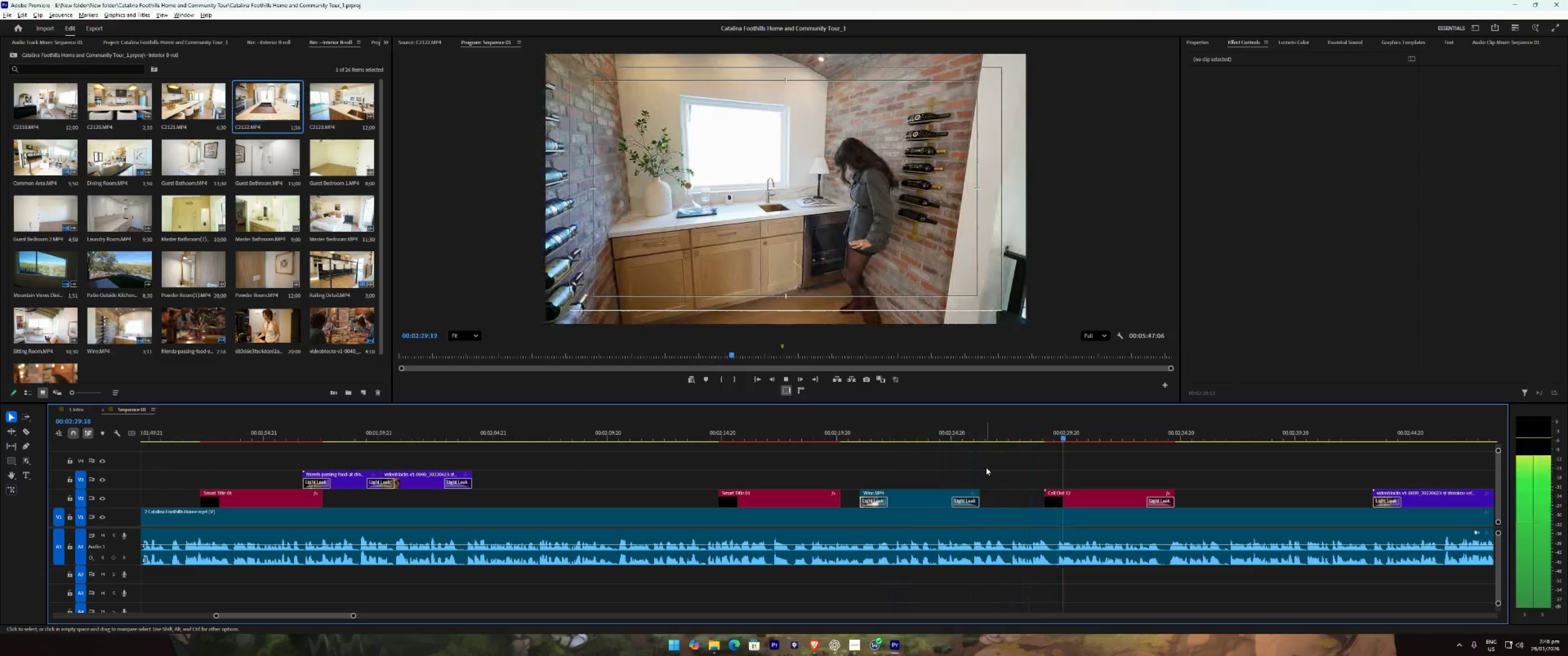 
left_click([1232, 472])
 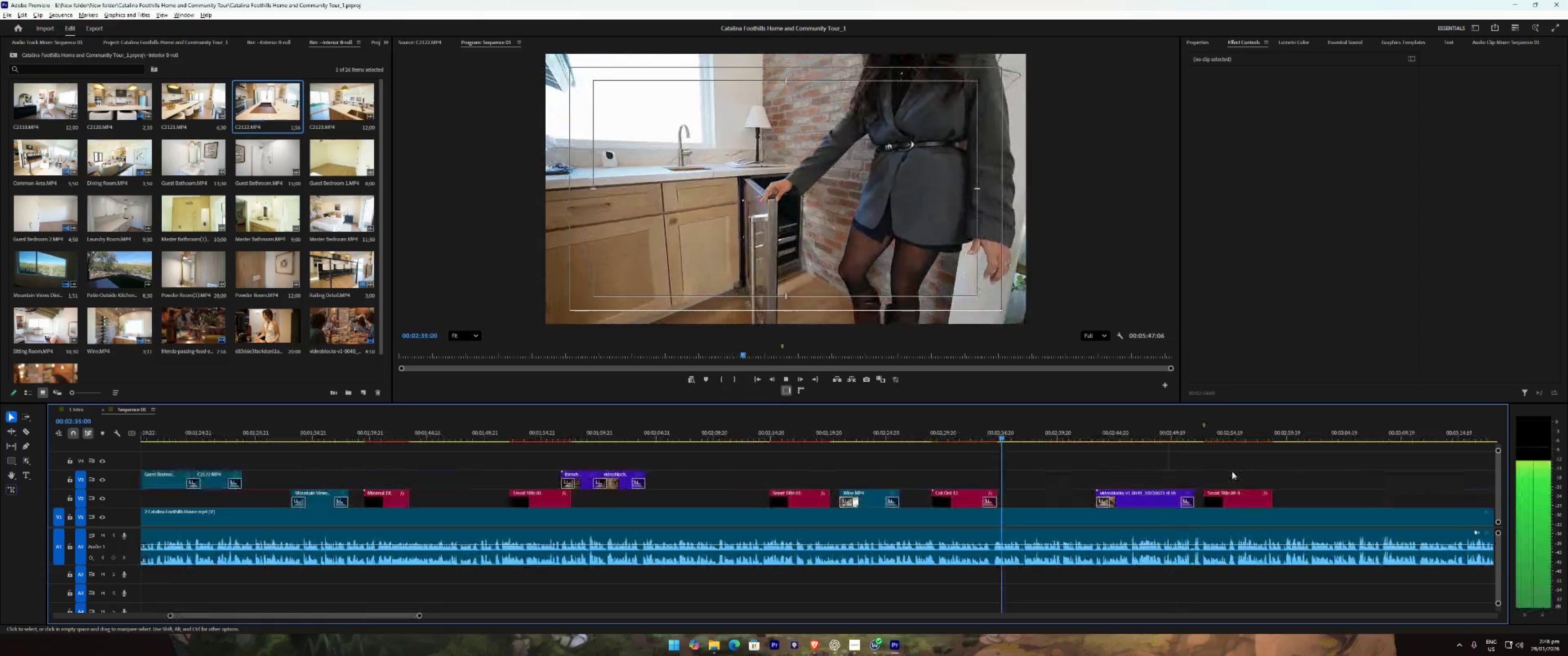 
type(2222)
 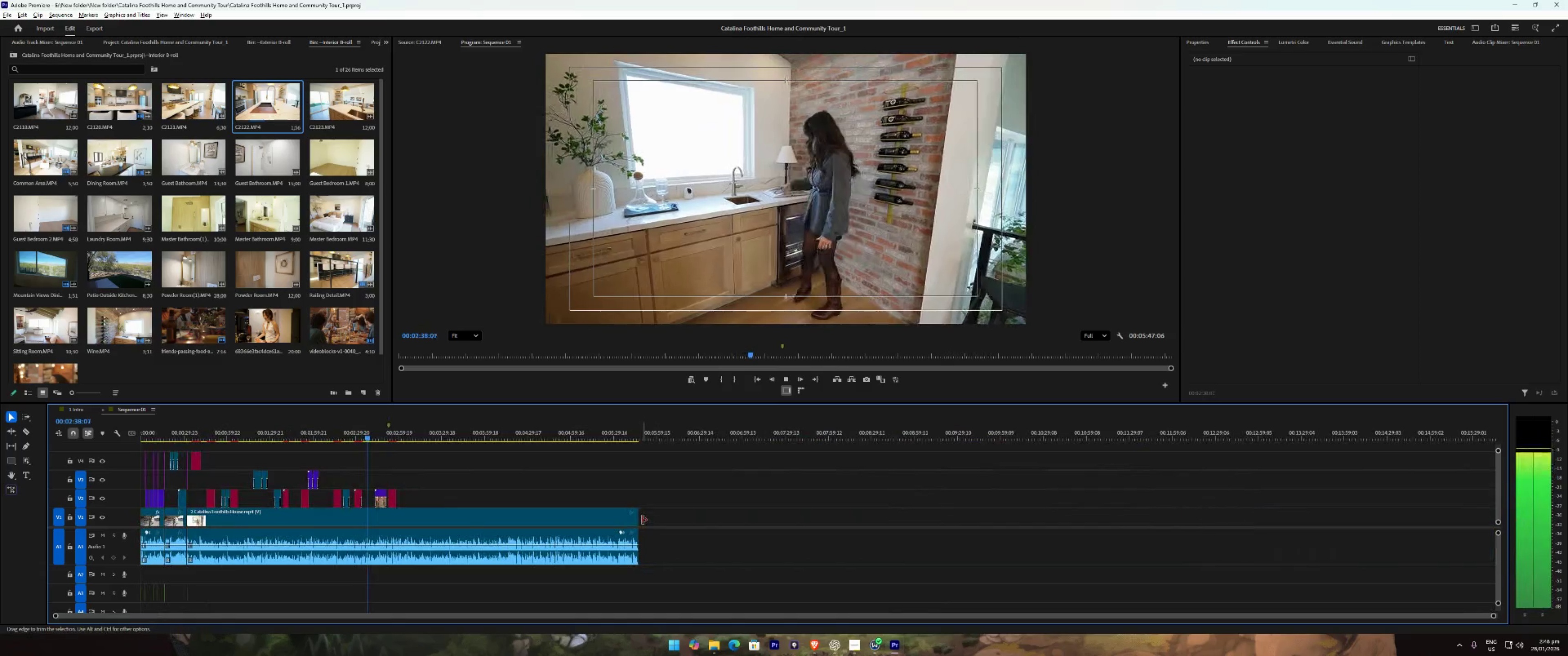 
left_click_drag(start_coordinate=[642, 520], to_coordinate=[399, 513])
 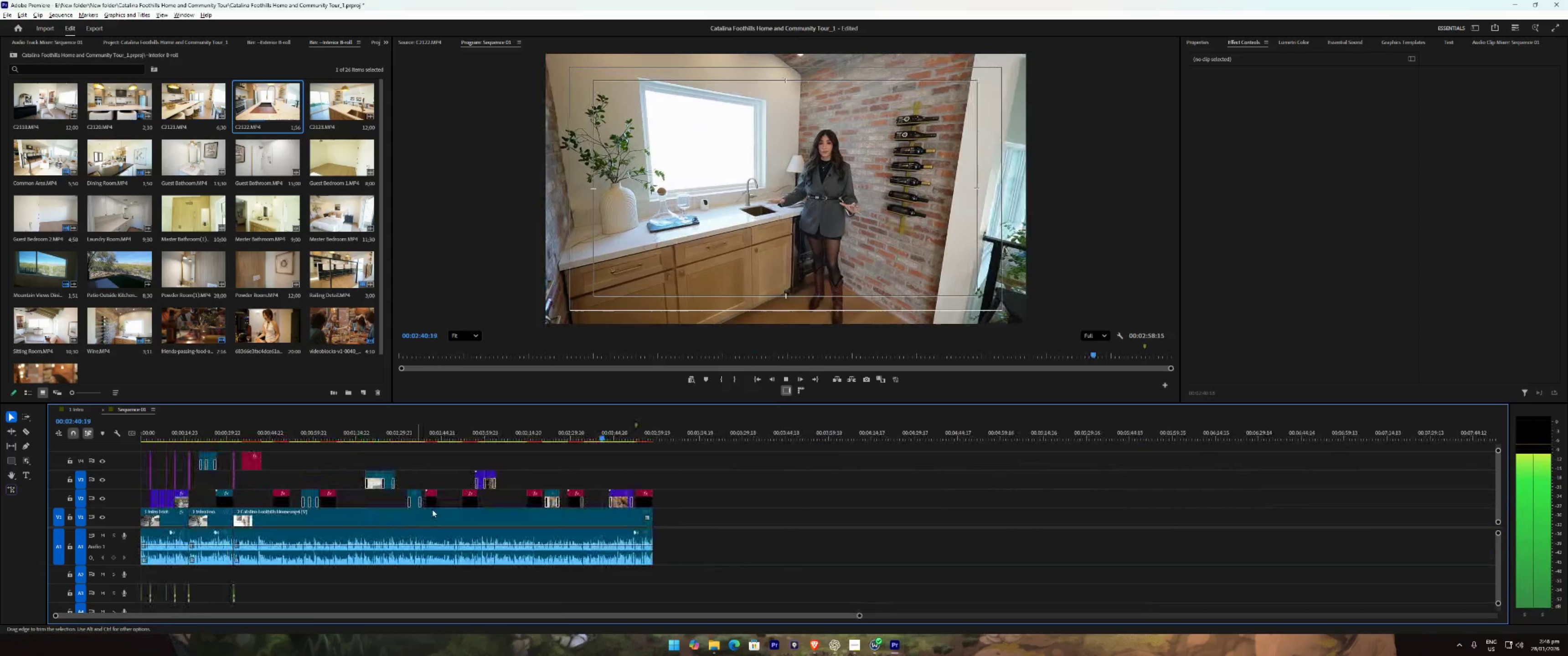 
type(1111)
 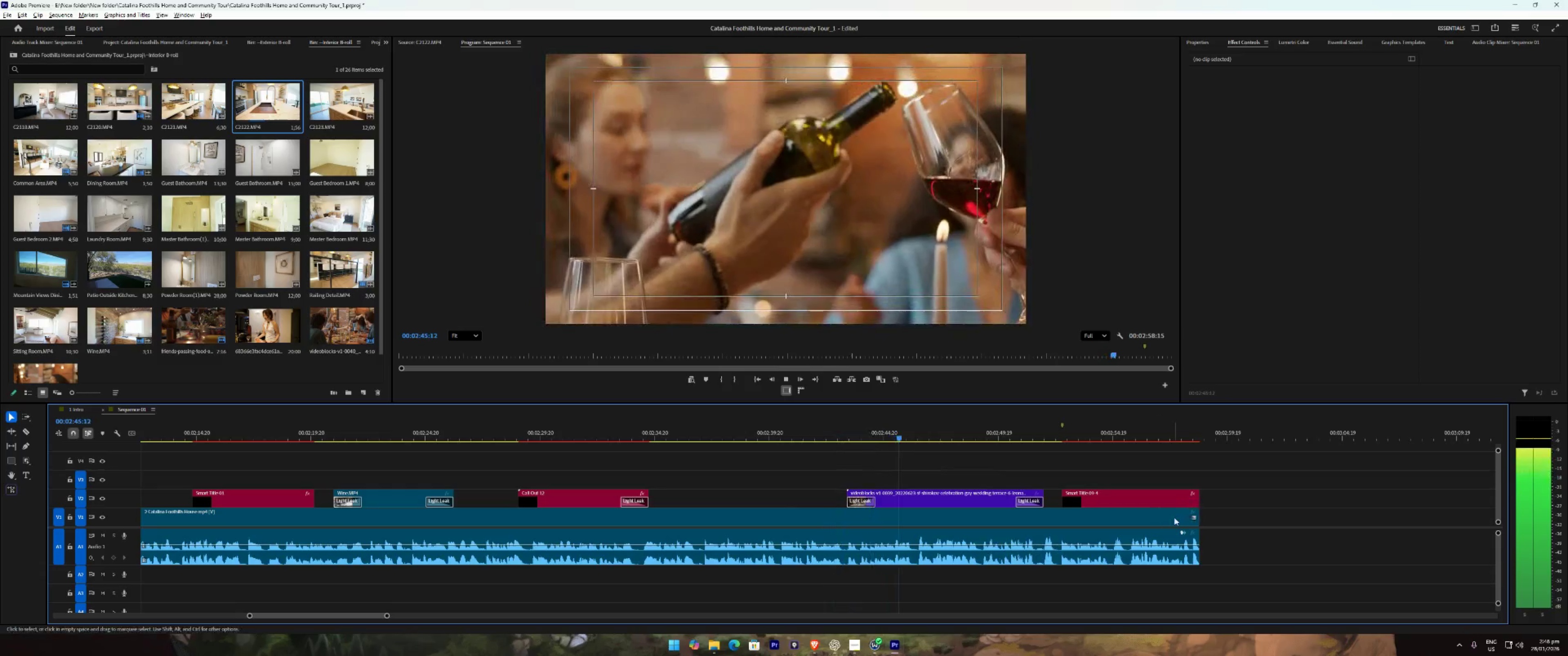 
left_click_drag(start_coordinate=[1202, 522], to_coordinate=[1050, 537])
 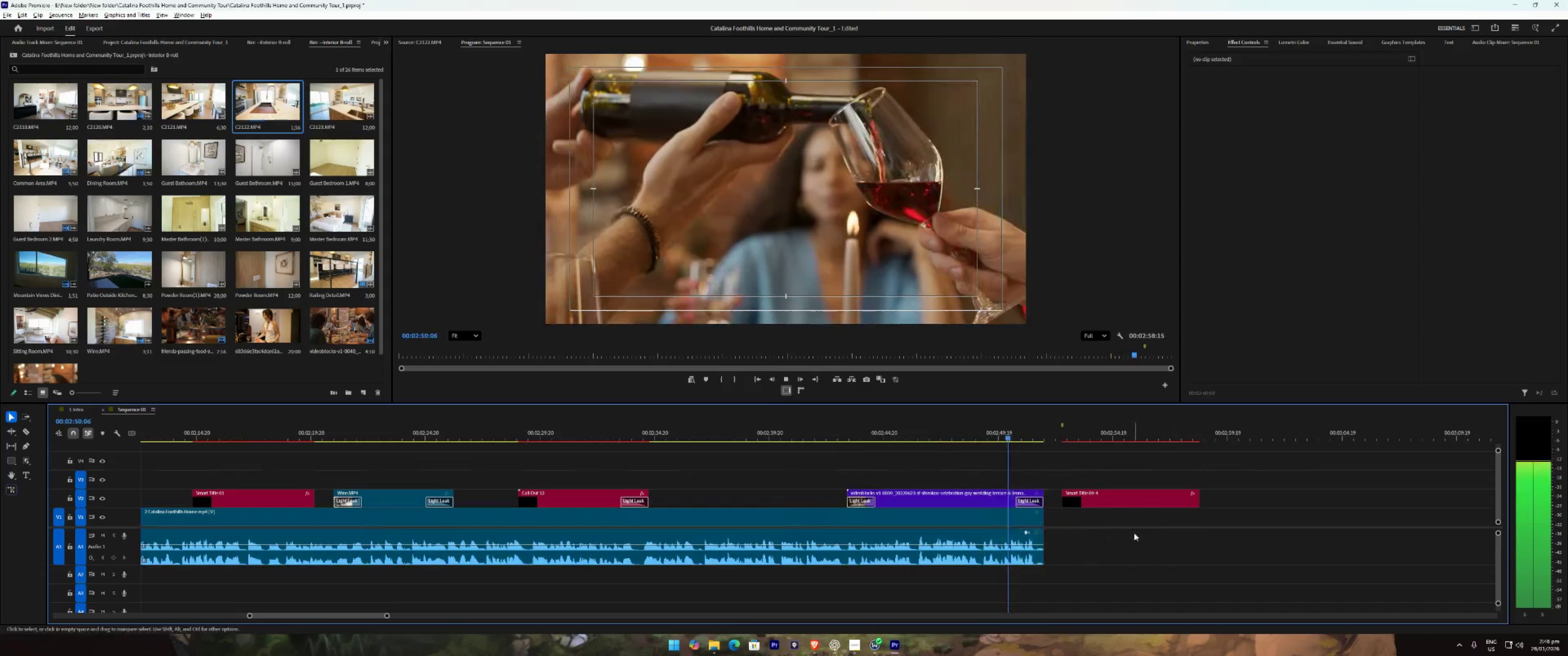 
key(1)
 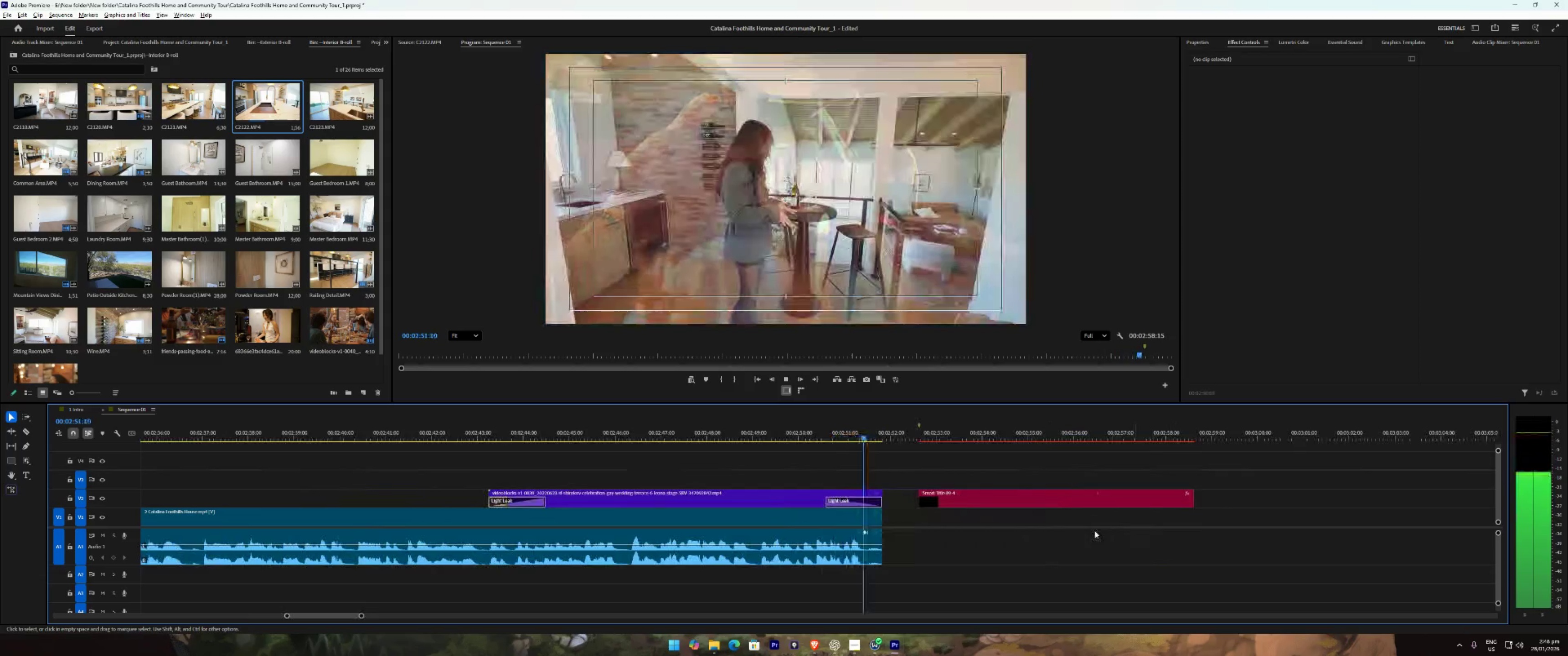 
key(Space)
 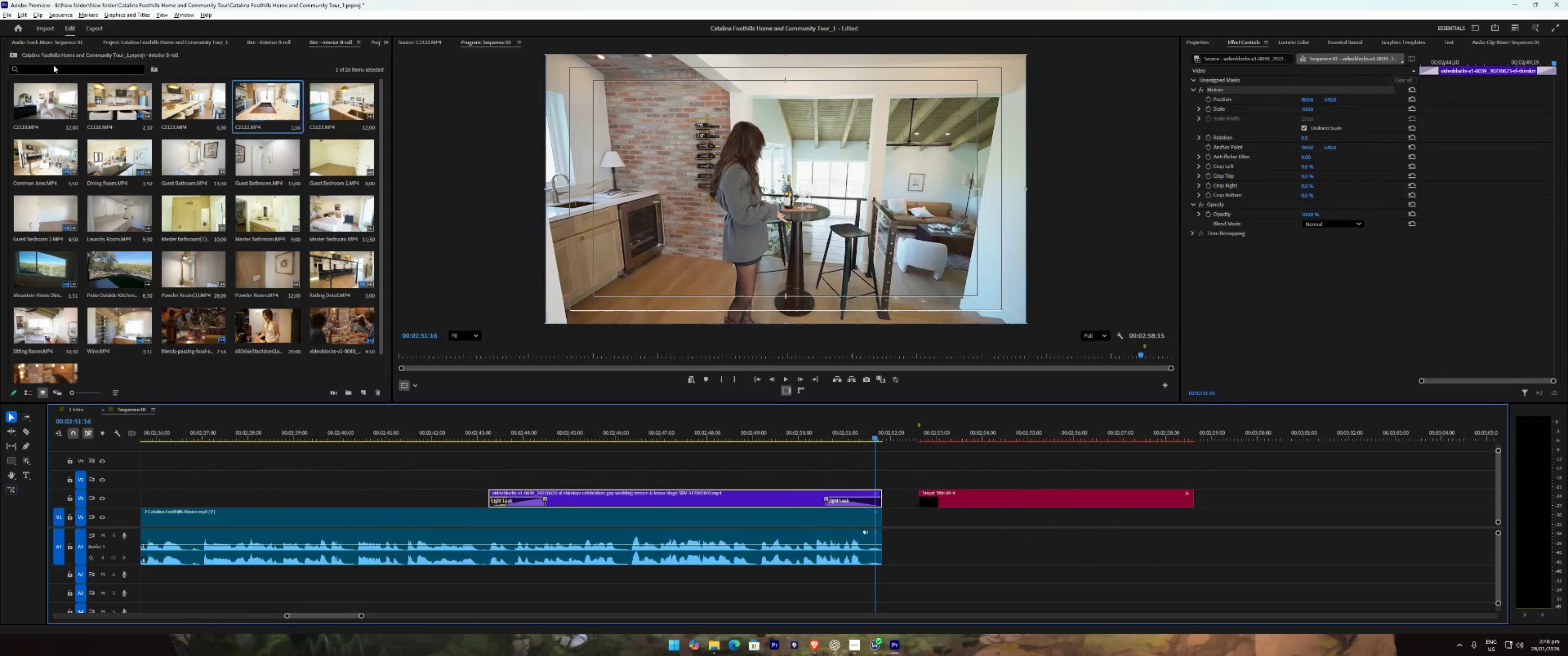 
left_click([7, 57])
 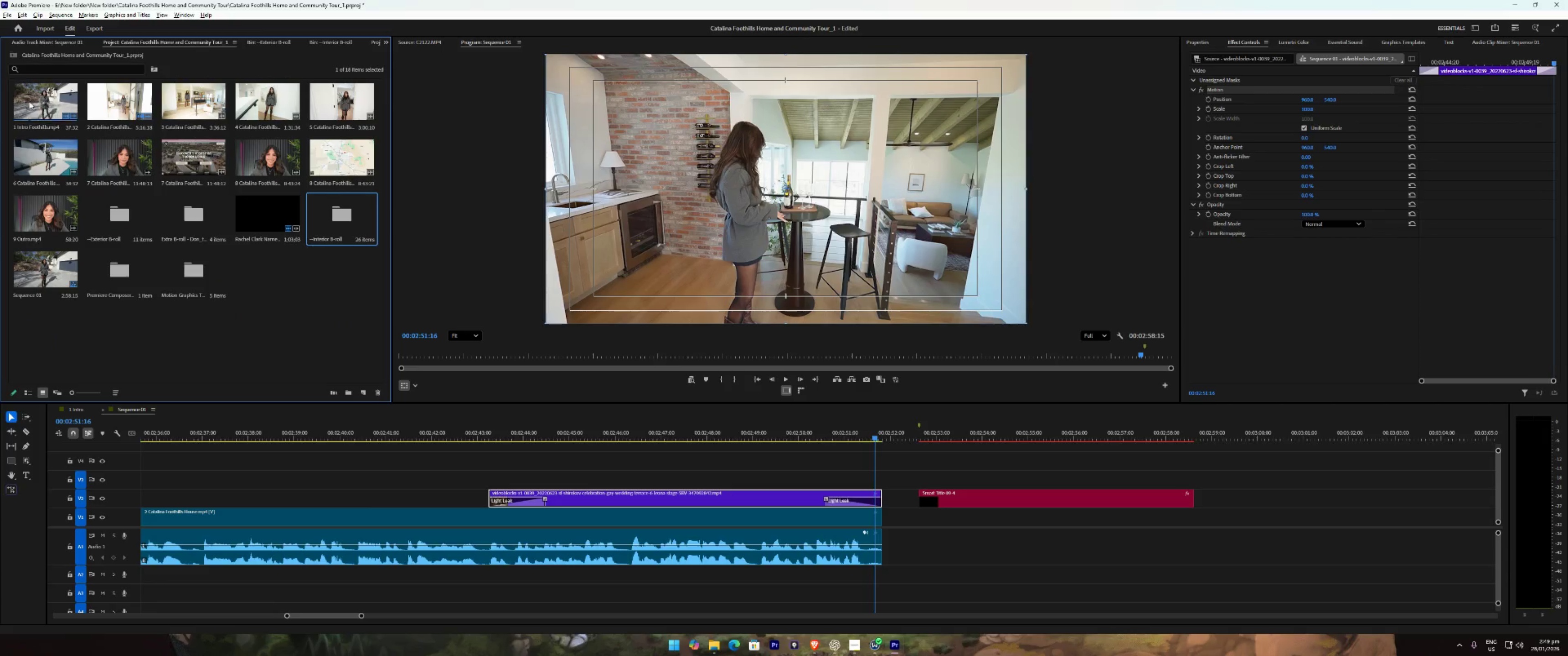 
double_click([33, 214])
 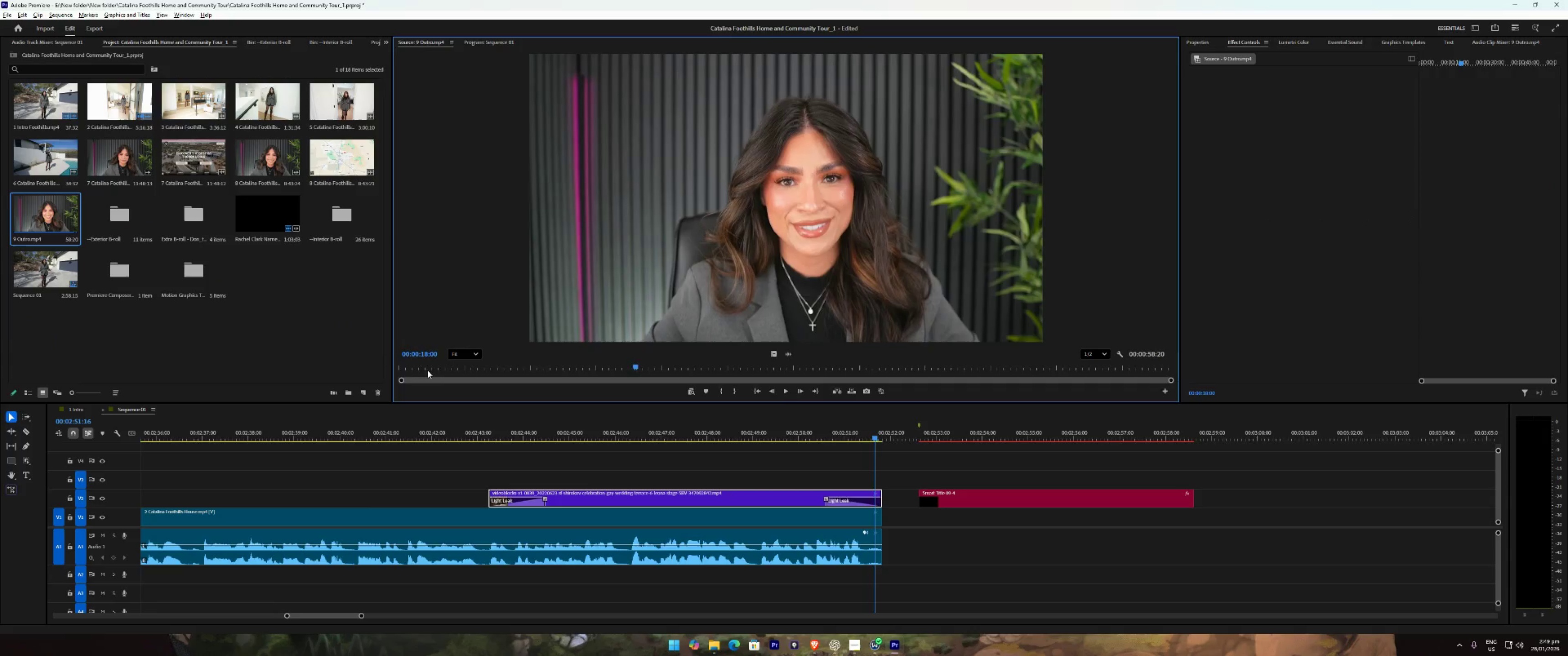 
left_click_drag(start_coordinate=[443, 372], to_coordinate=[349, 362])
 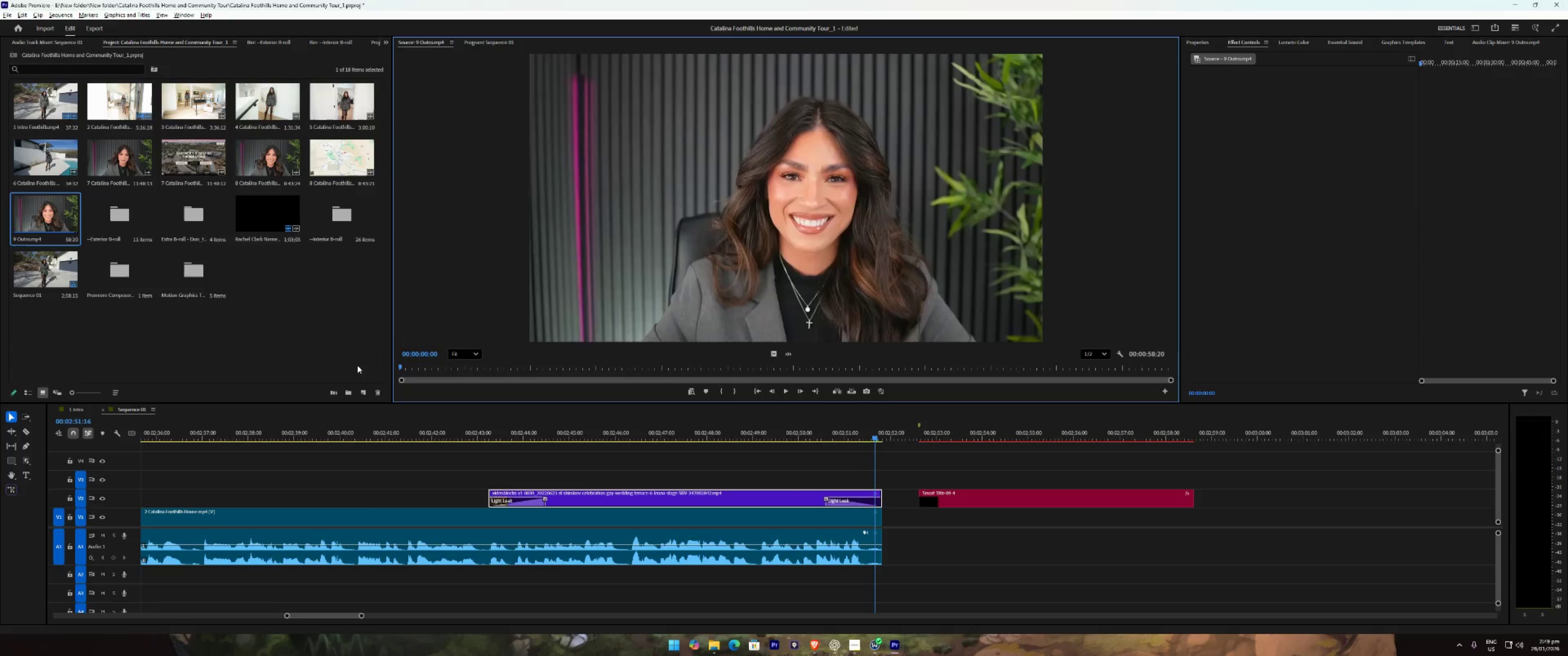 
key(Space)
 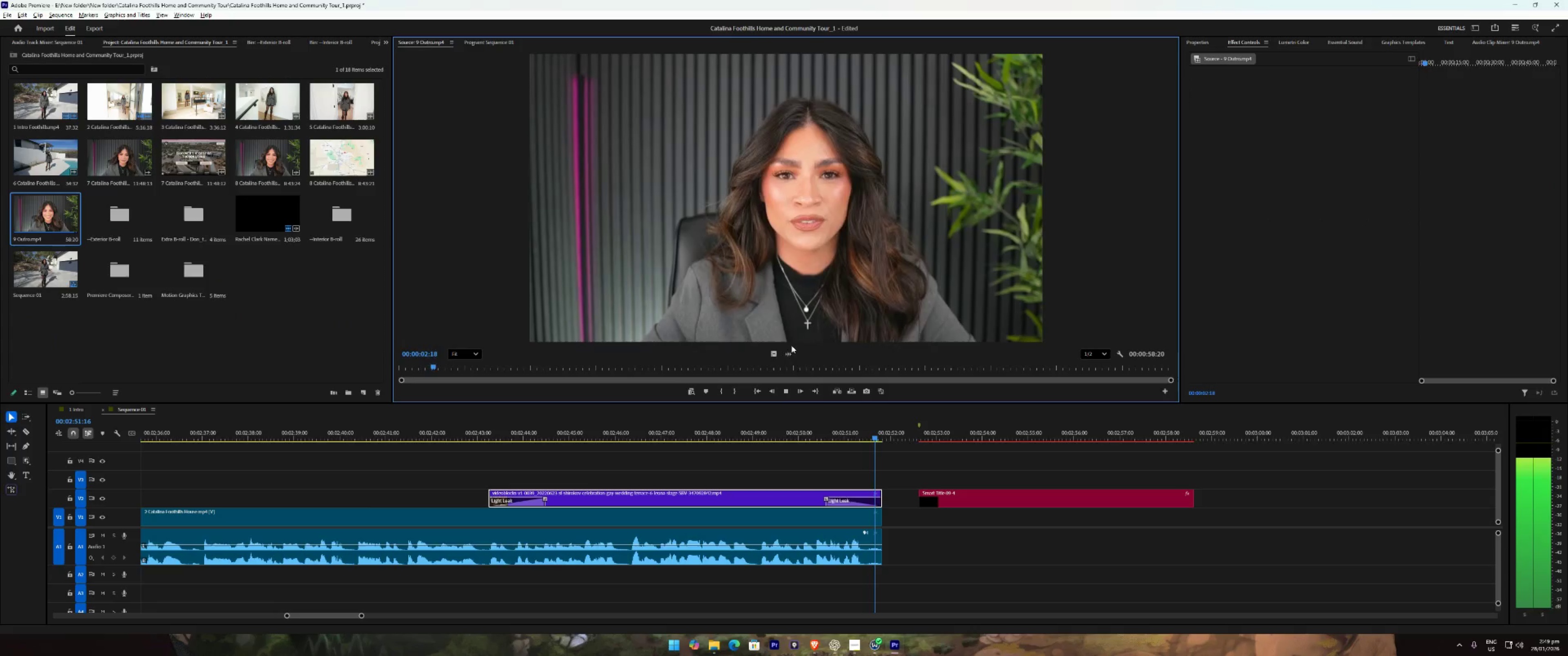 
left_click_drag(start_coordinate=[767, 289], to_coordinate=[884, 533])
 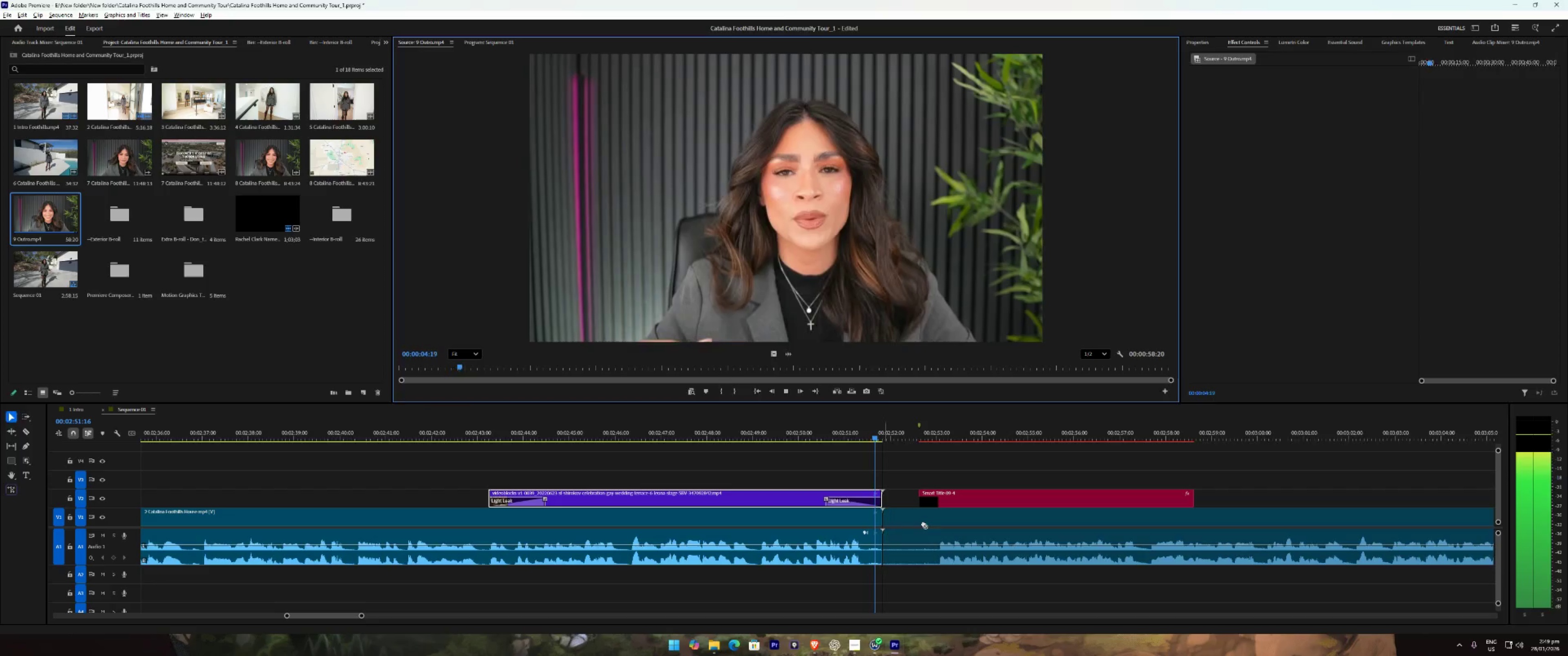 
type(qw)
 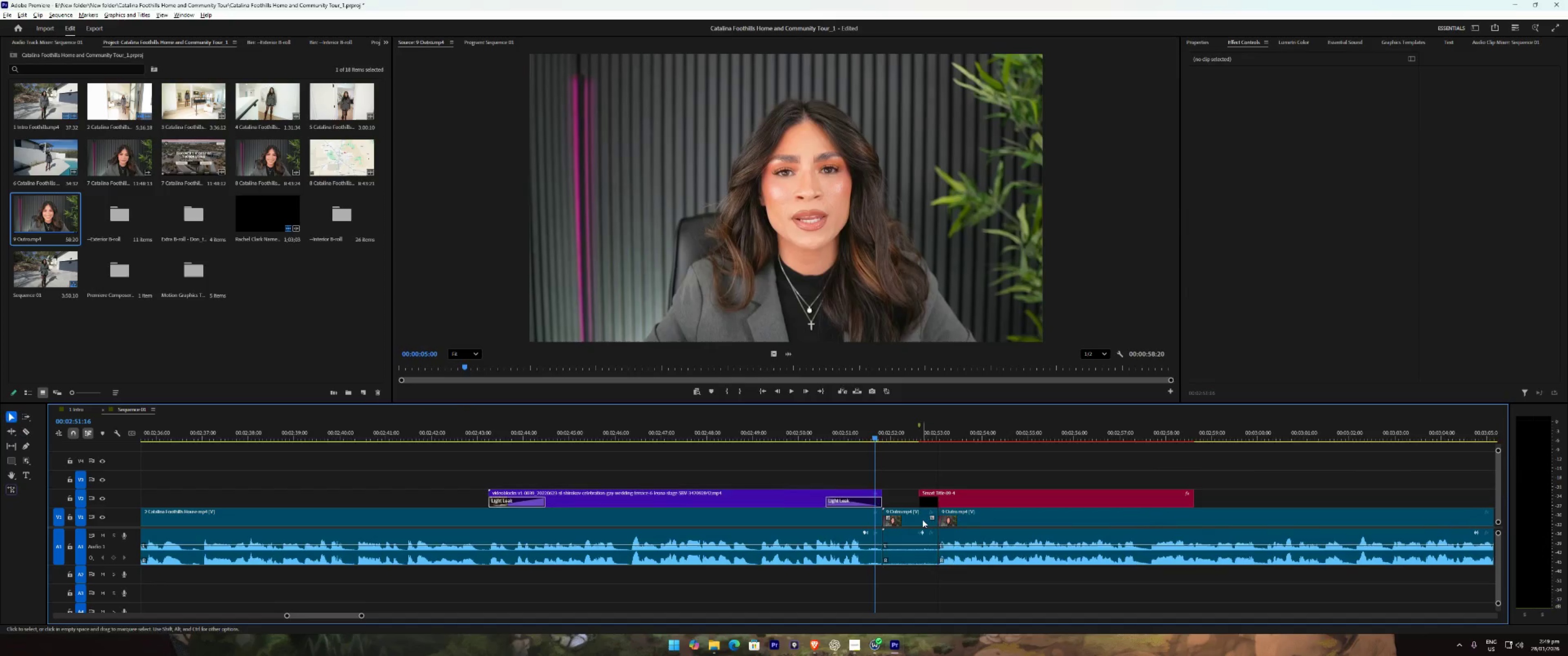 
double_click([923, 520])
 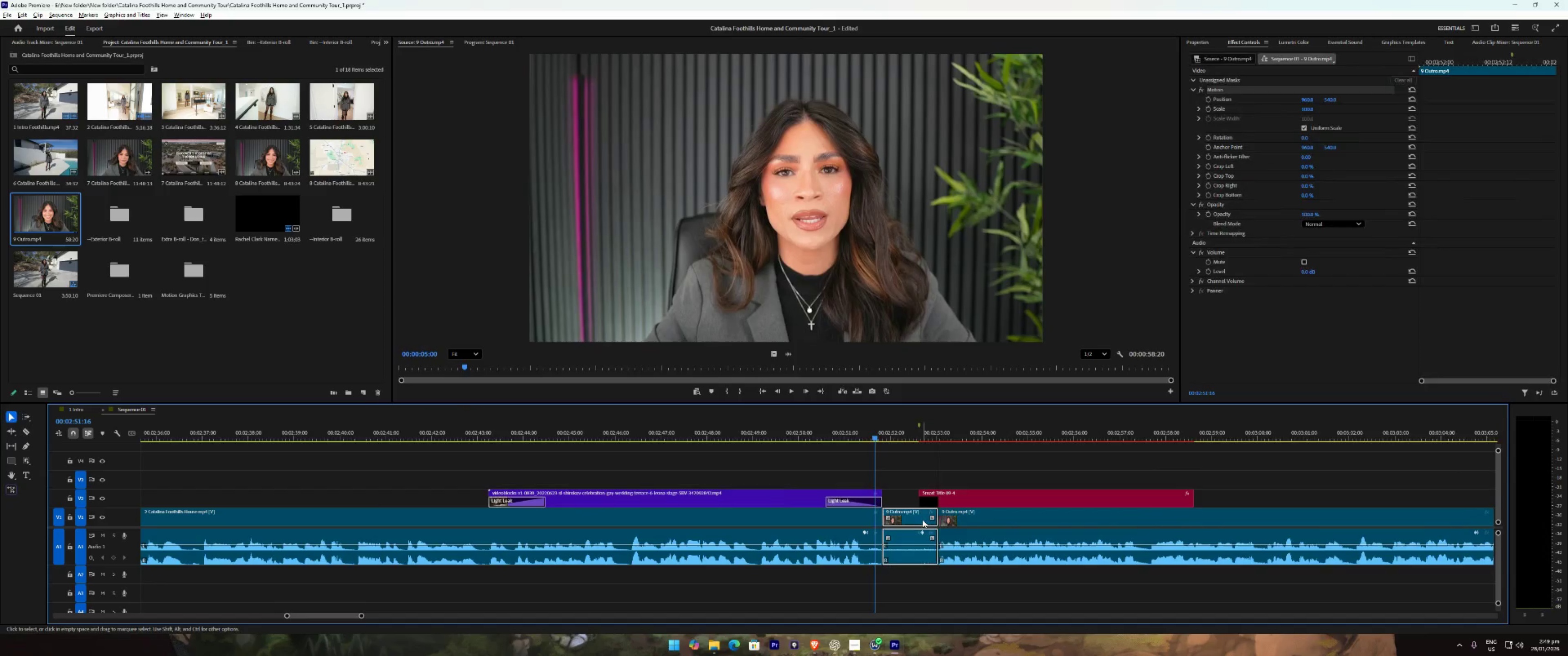 
key(4)
 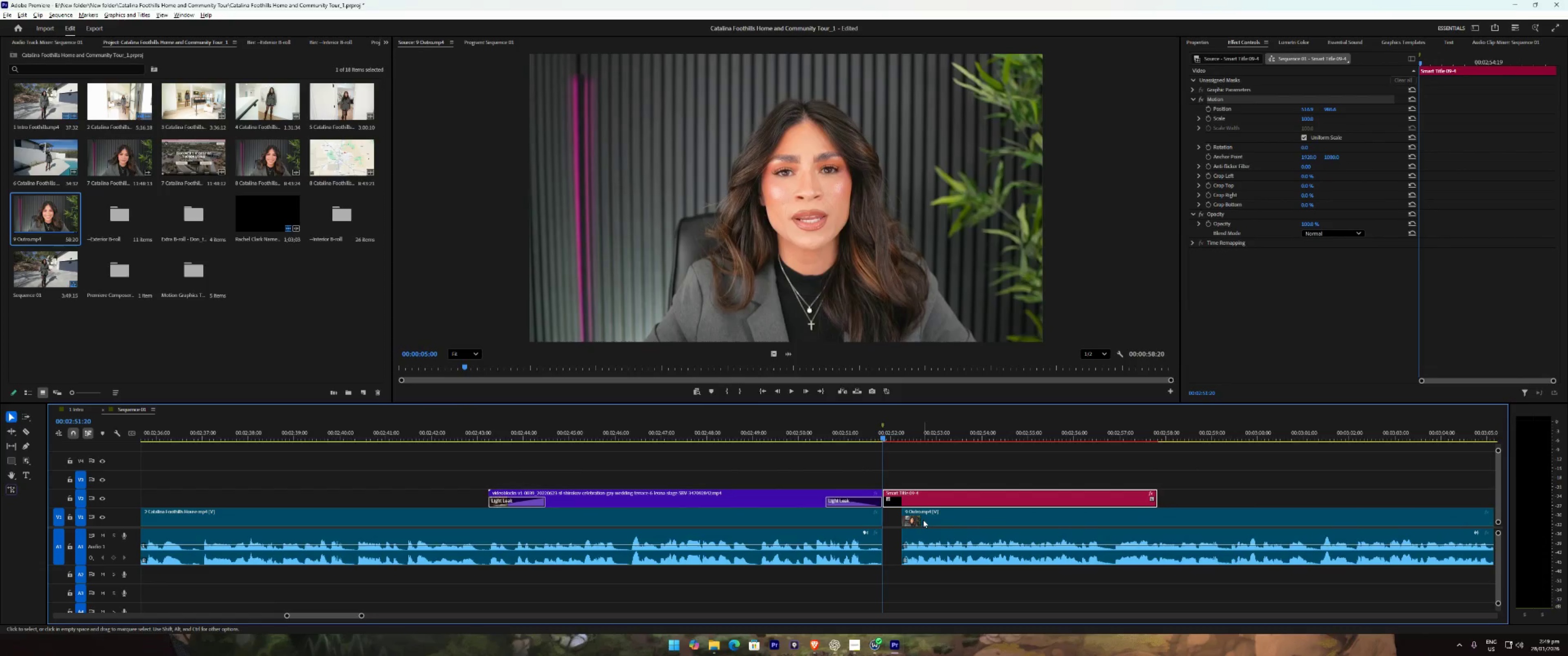 
left_click_drag(start_coordinate=[923, 503], to_coordinate=[1120, 491])
 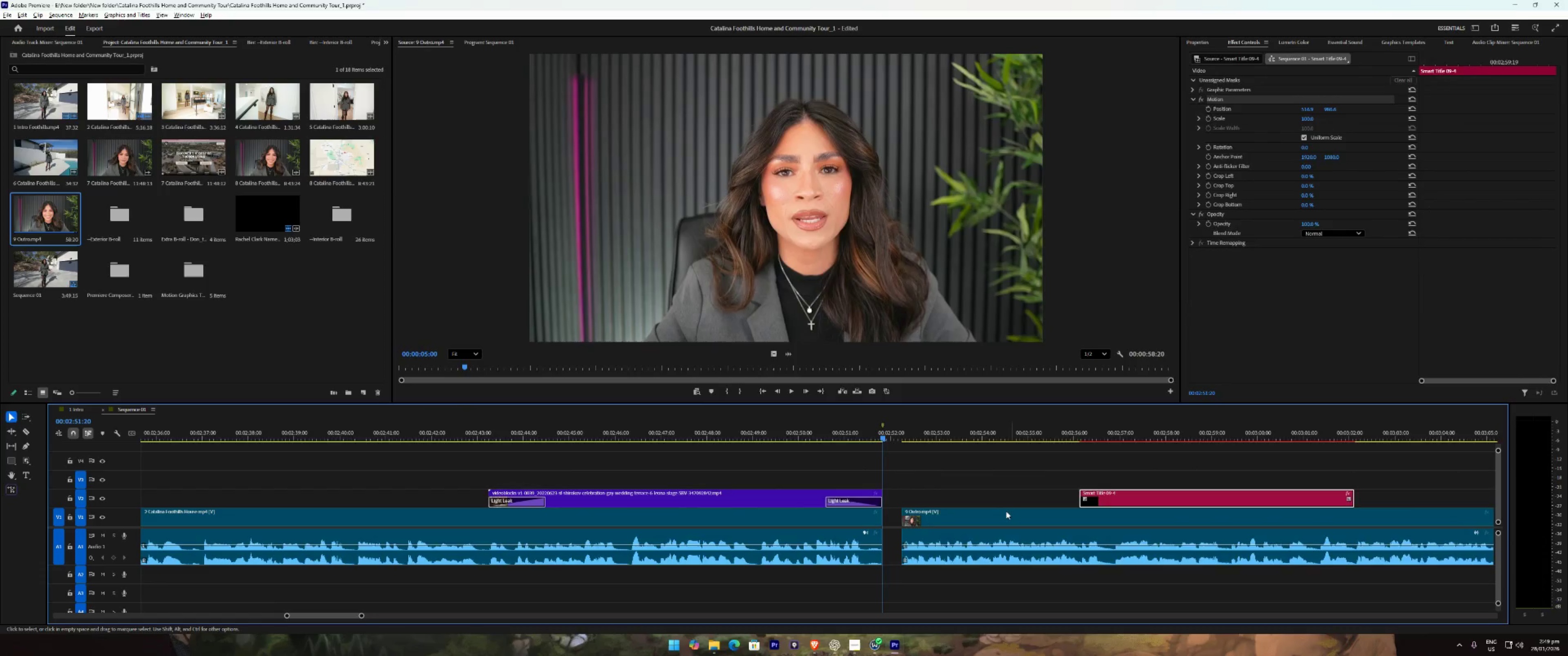 
left_click_drag(start_coordinate=[1011, 510], to_coordinate=[974, 518])
 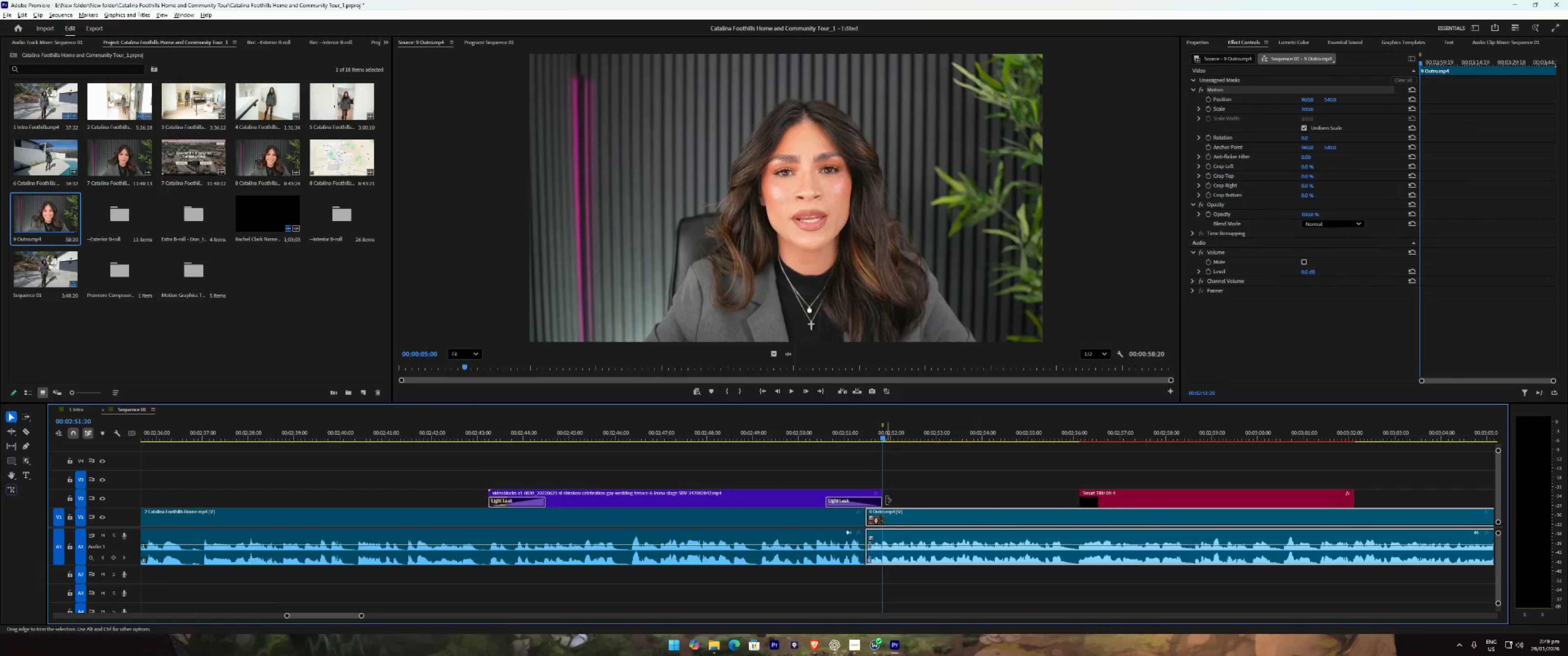 
left_click_drag(start_coordinate=[887, 500], to_coordinate=[866, 499])
 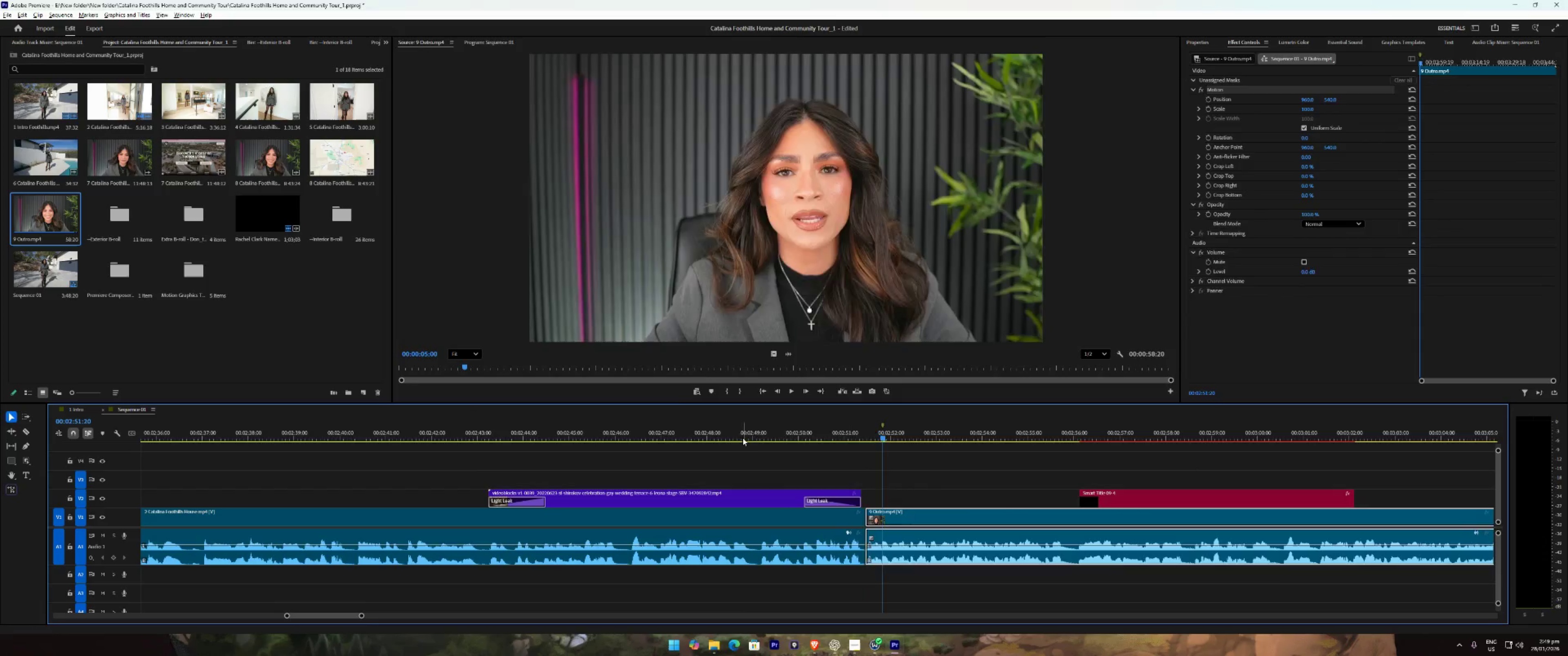 
left_click([740, 437])
 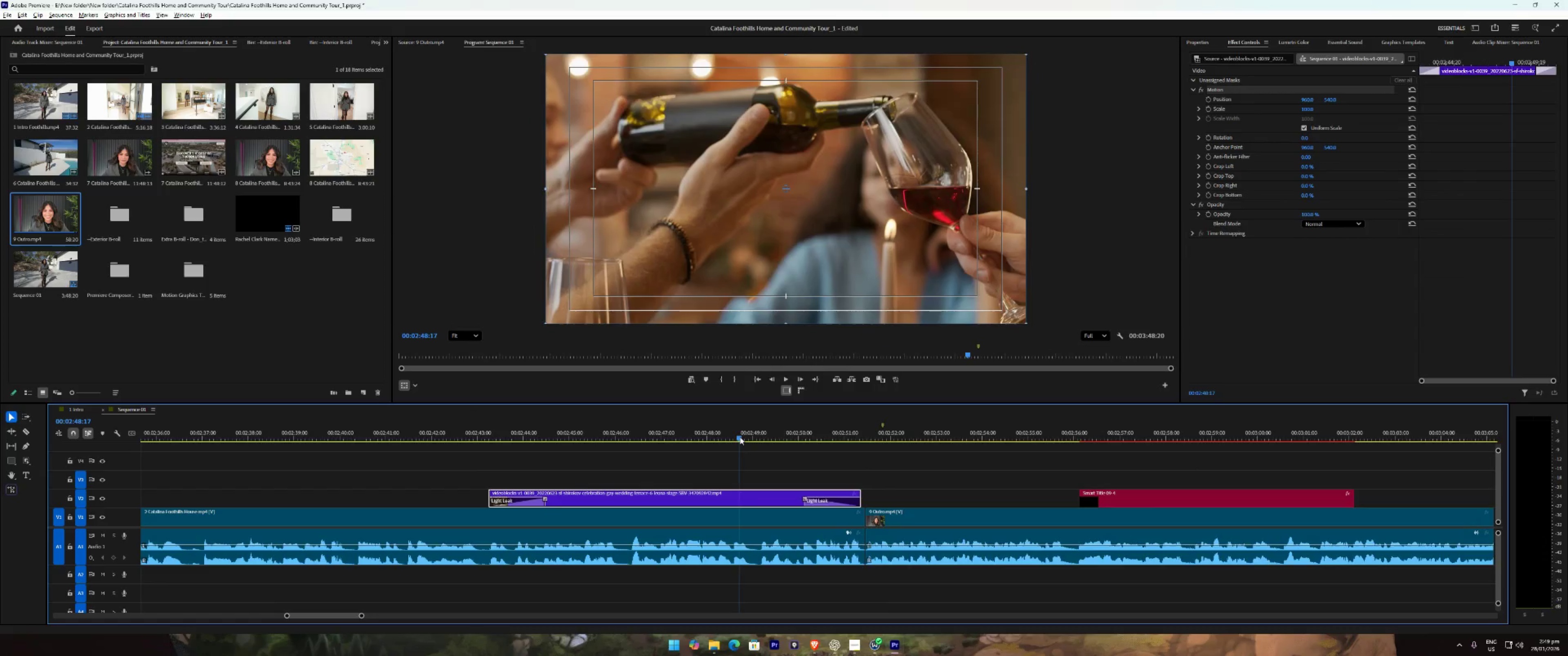 
key(Space)
 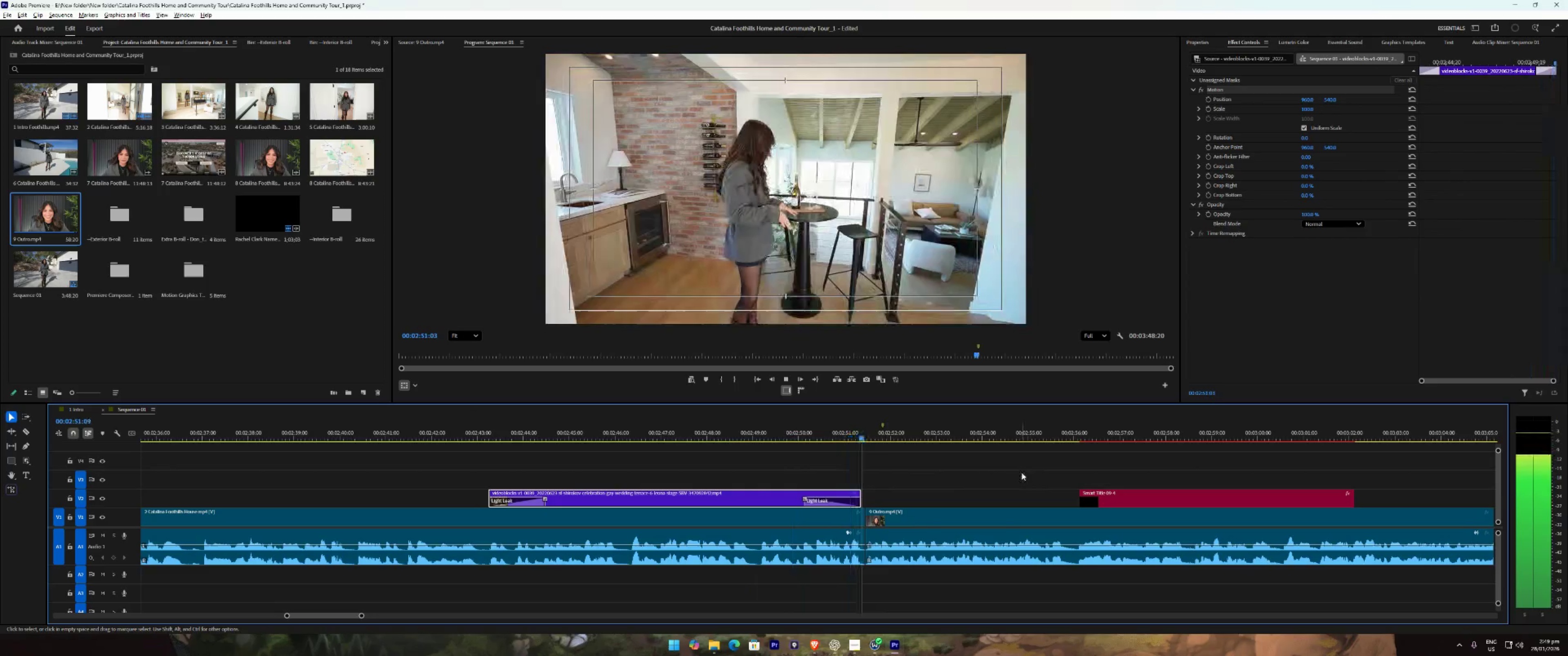 
key(Space)
 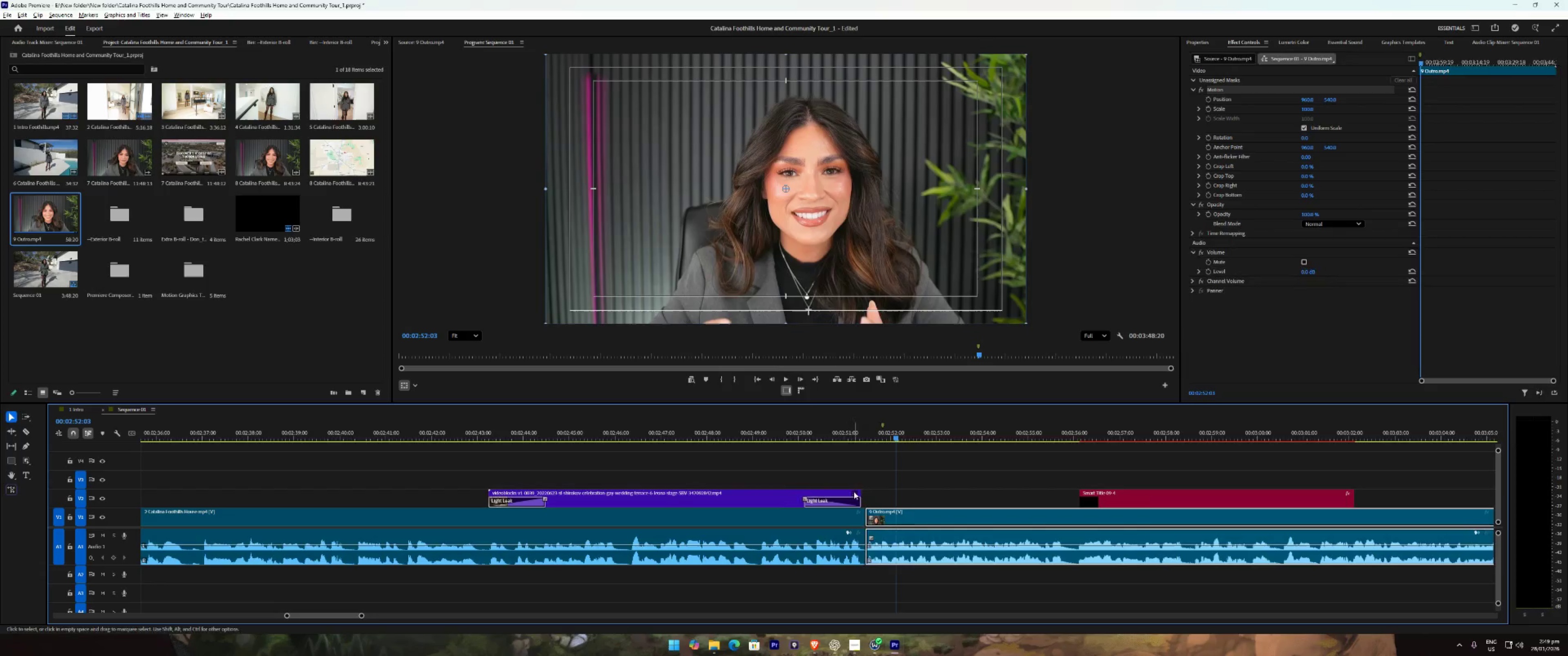 
left_click_drag(start_coordinate=[854, 492], to_coordinate=[788, 490])
 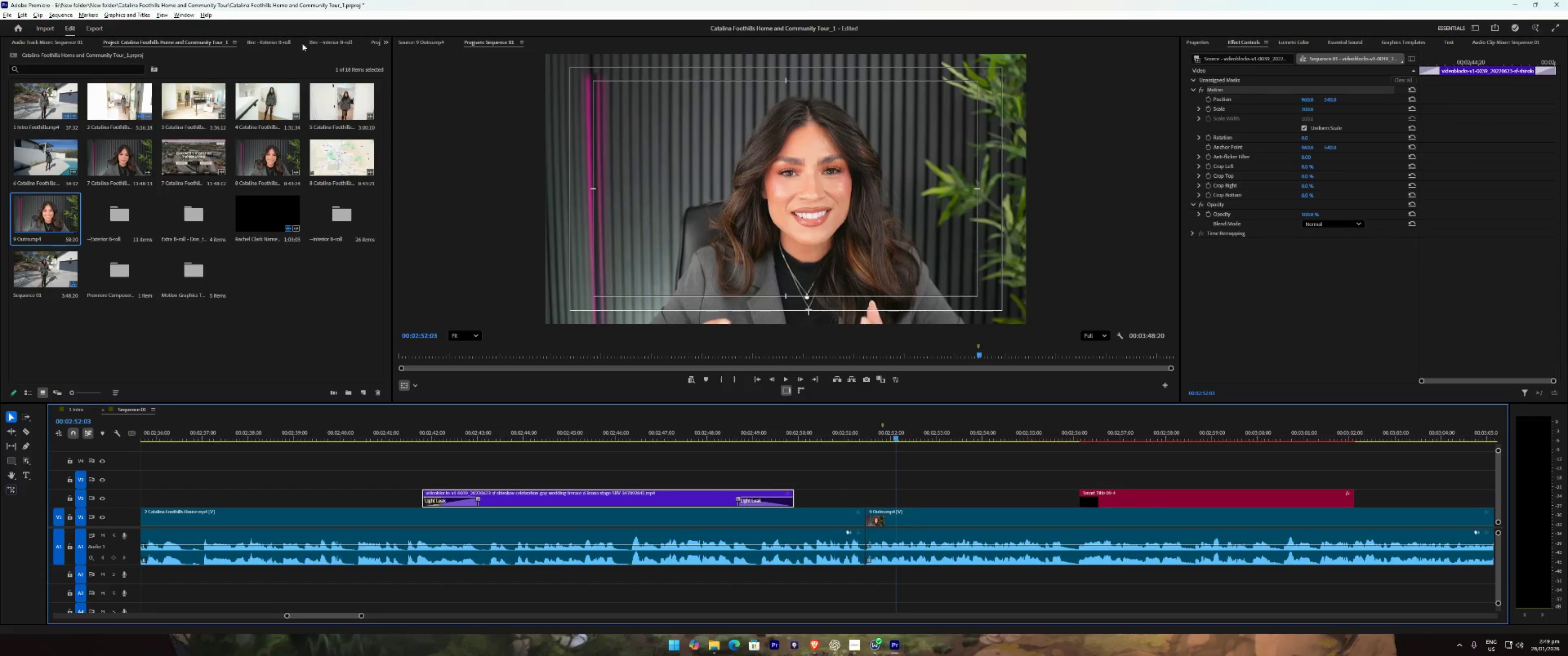 
left_click([390, 41])
 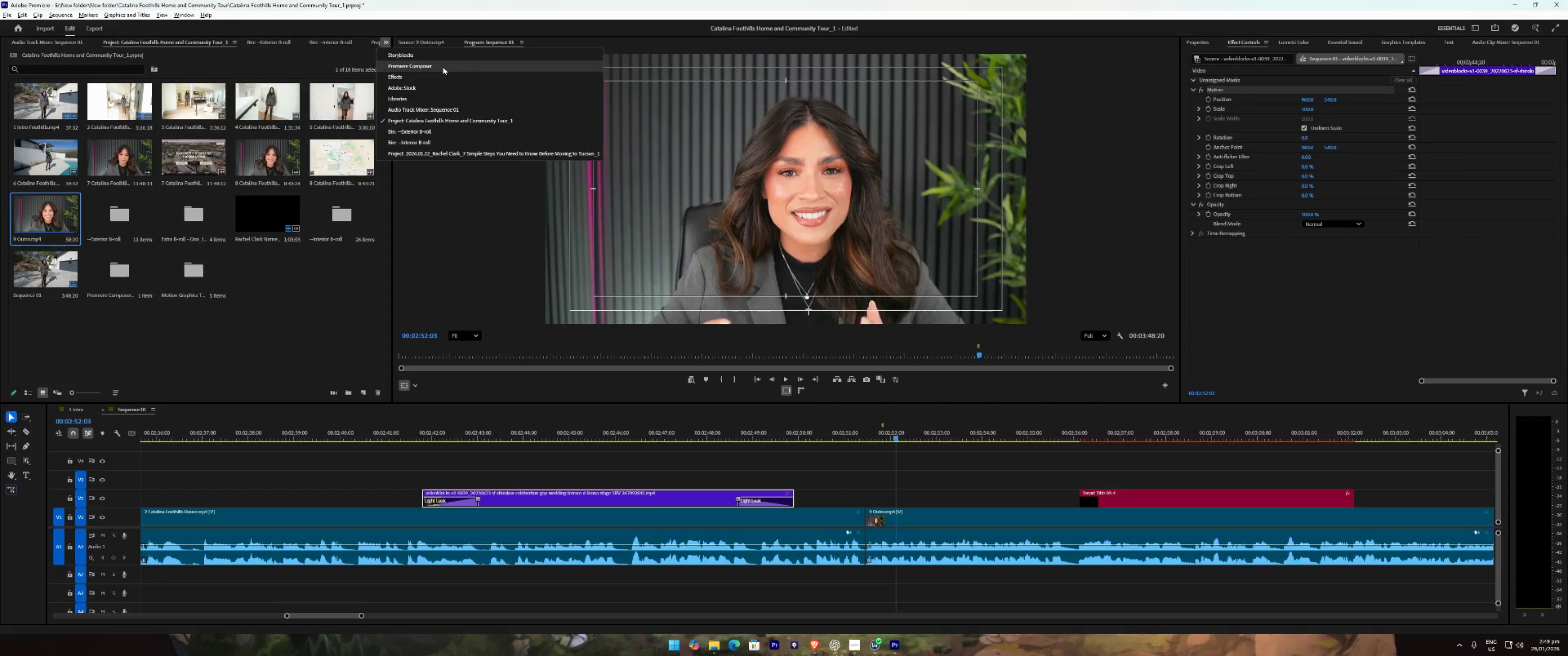 
left_click([443, 67])
 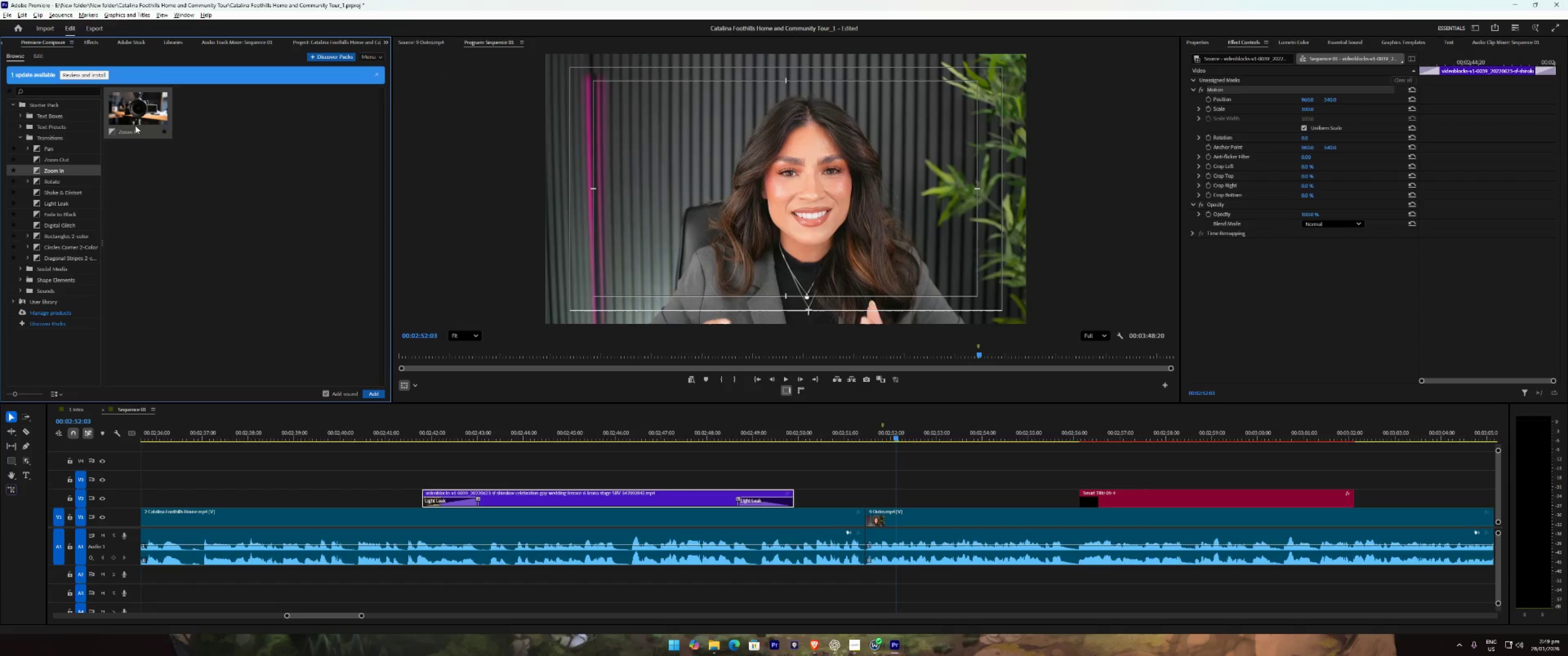 
left_click_drag(start_coordinate=[133, 119], to_coordinate=[869, 487])
 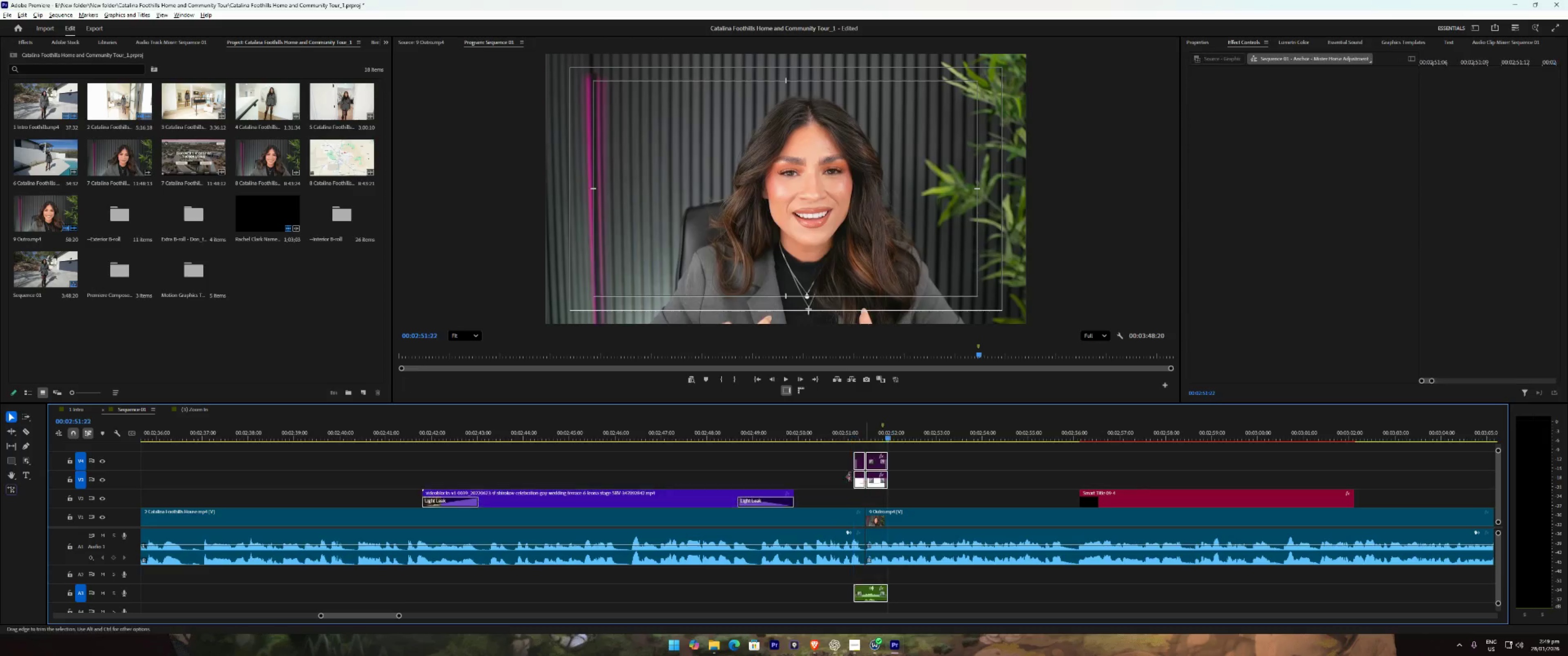 
left_click_drag(start_coordinate=[839, 426], to_coordinate=[1084, 464])
 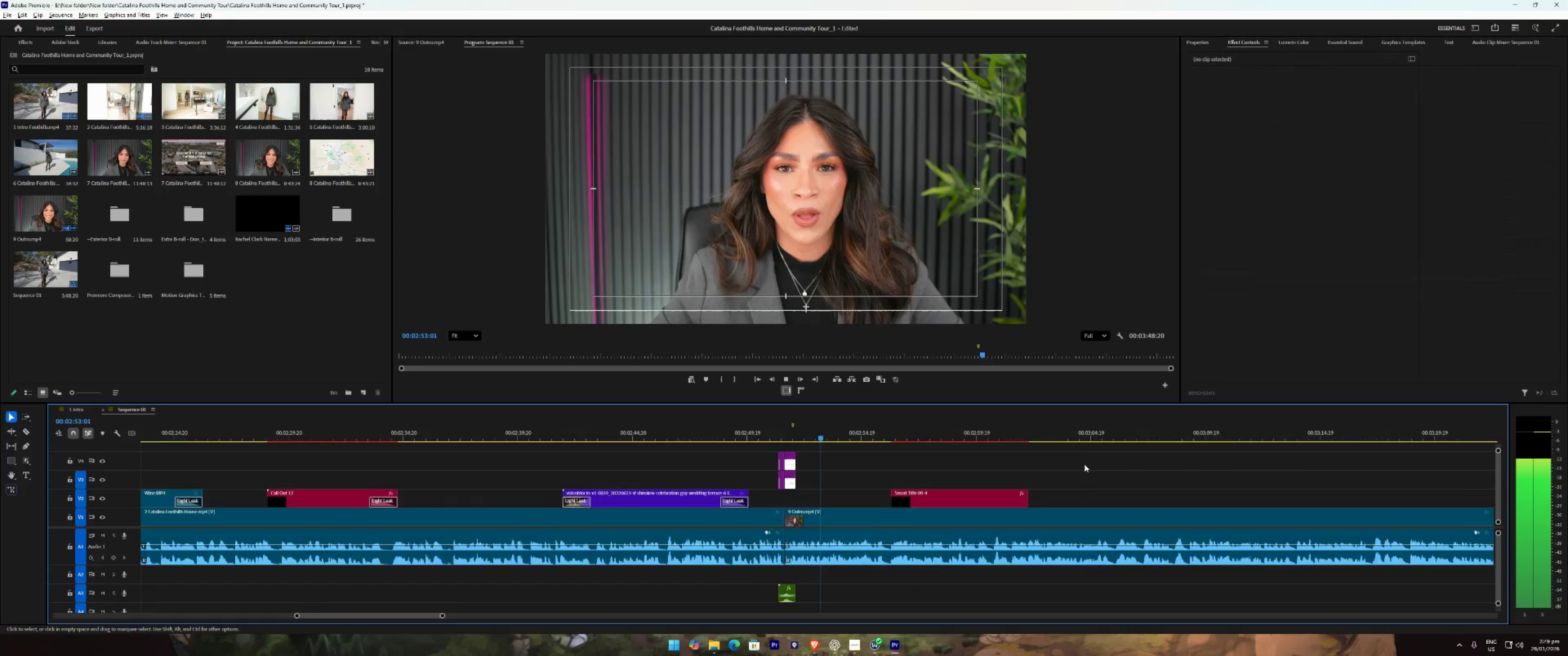 
key(Space)
 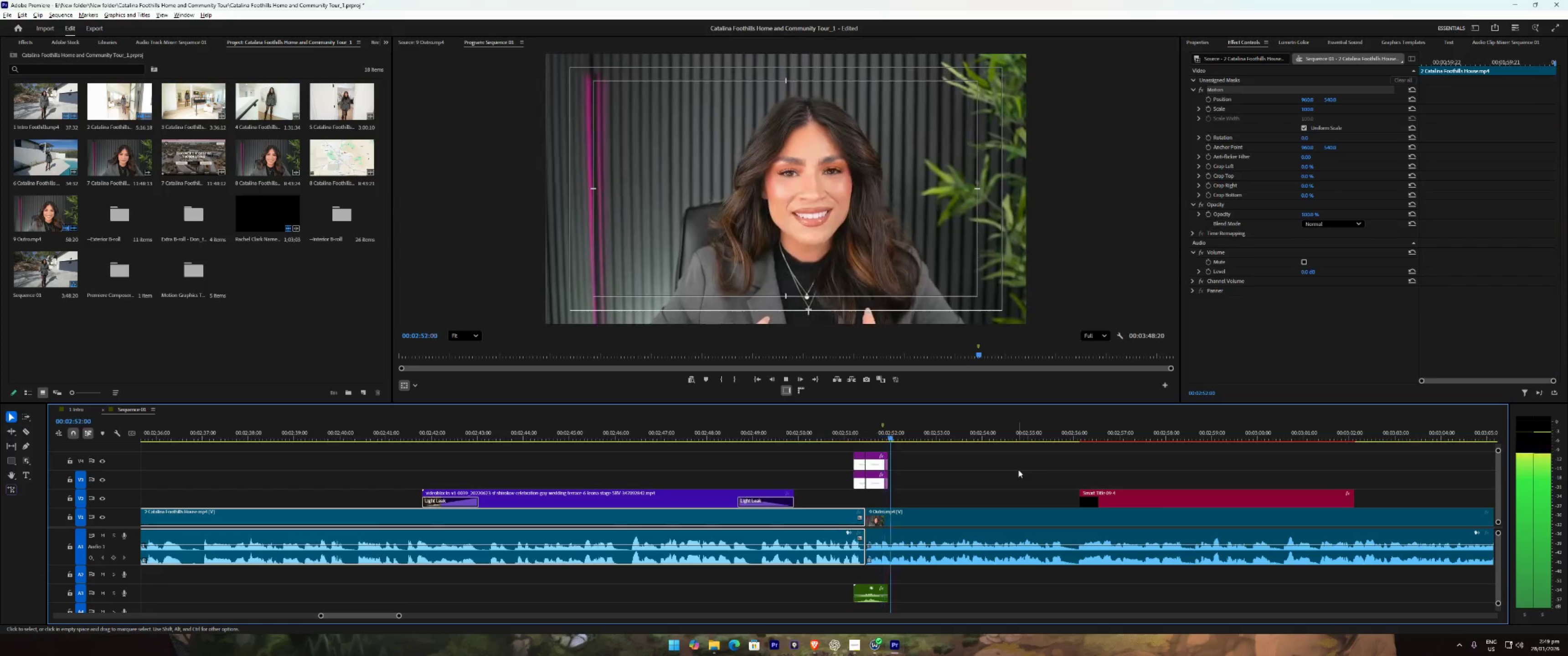 
left_click([1084, 464])
 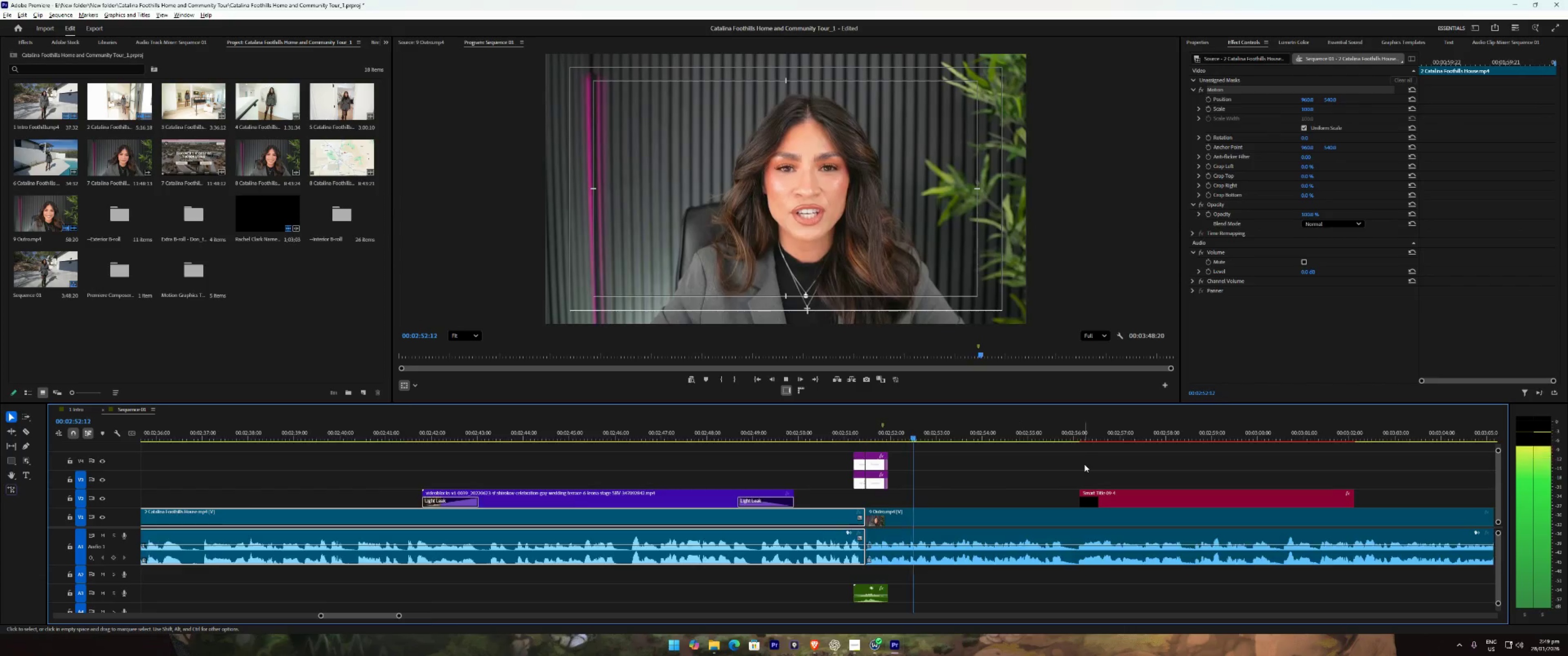 
type(2211)
 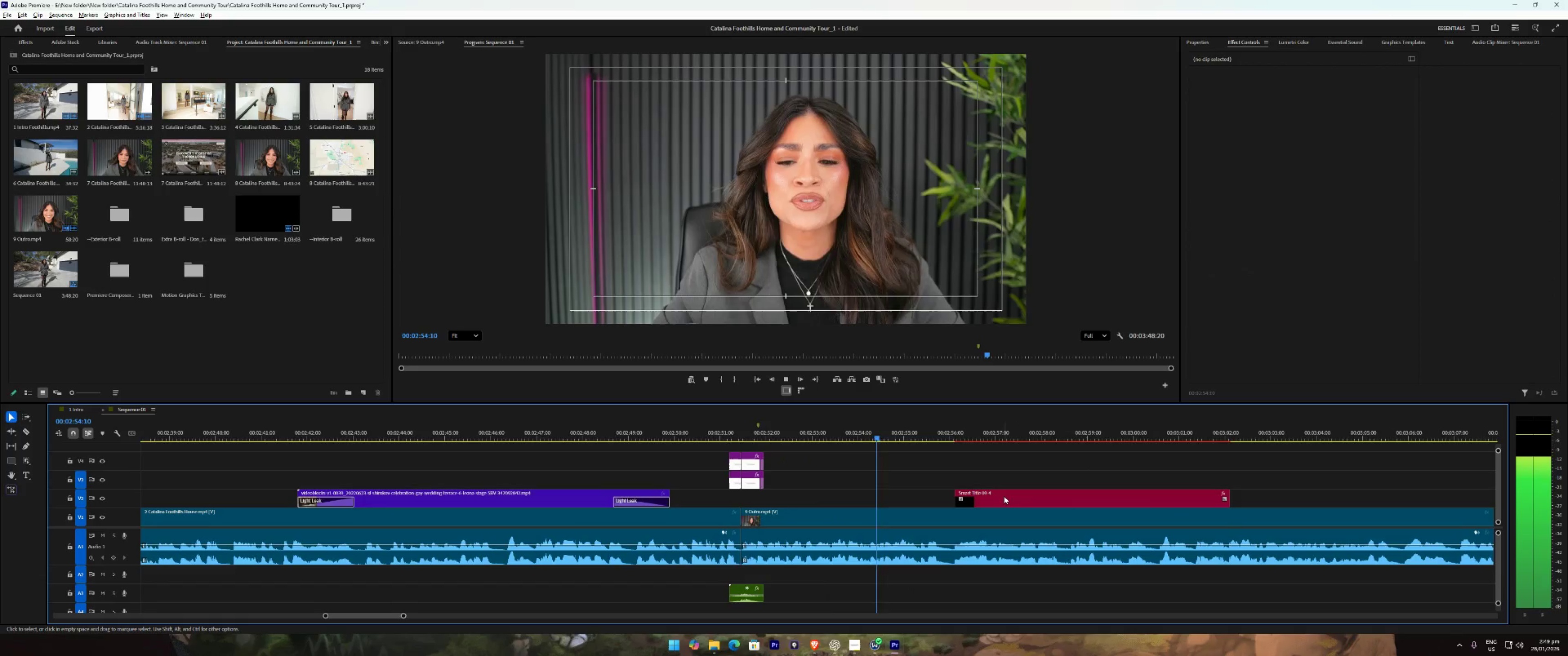 
left_click([1019, 474])
 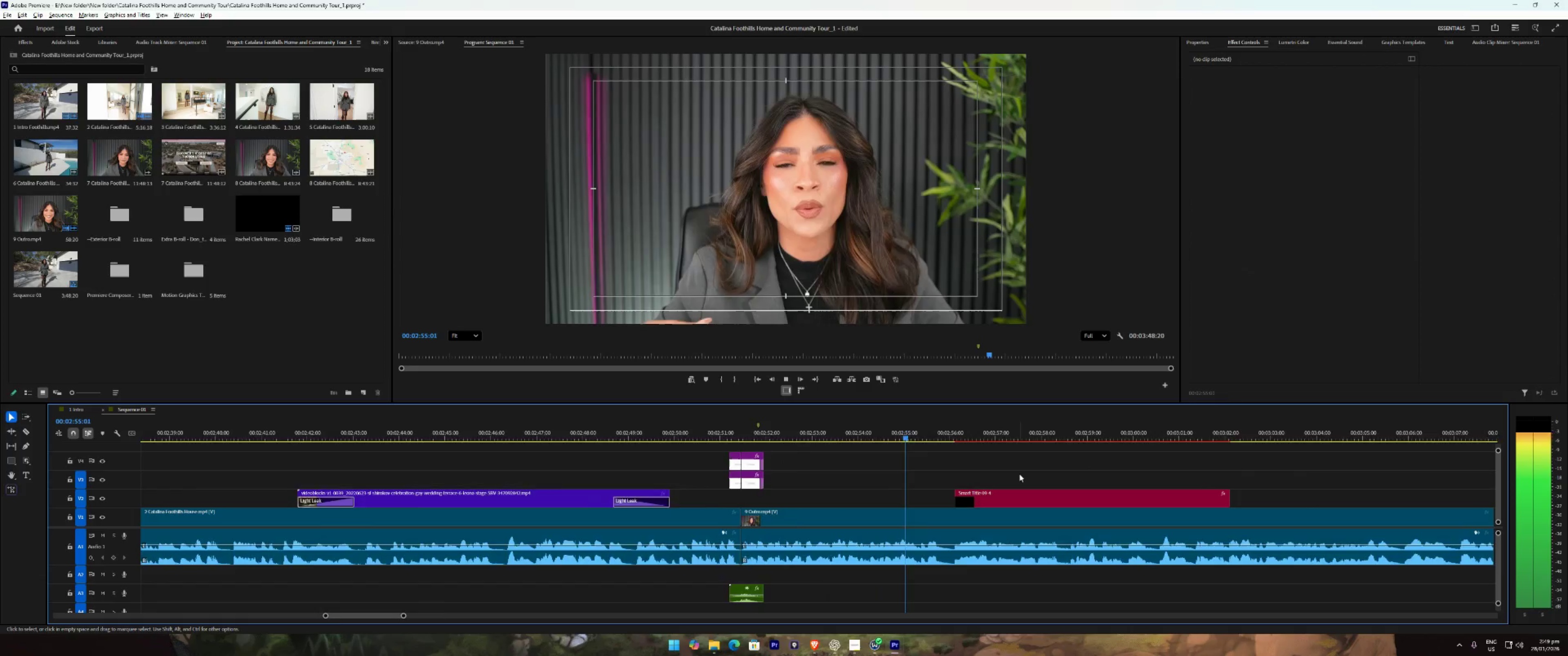 
type(2211)
 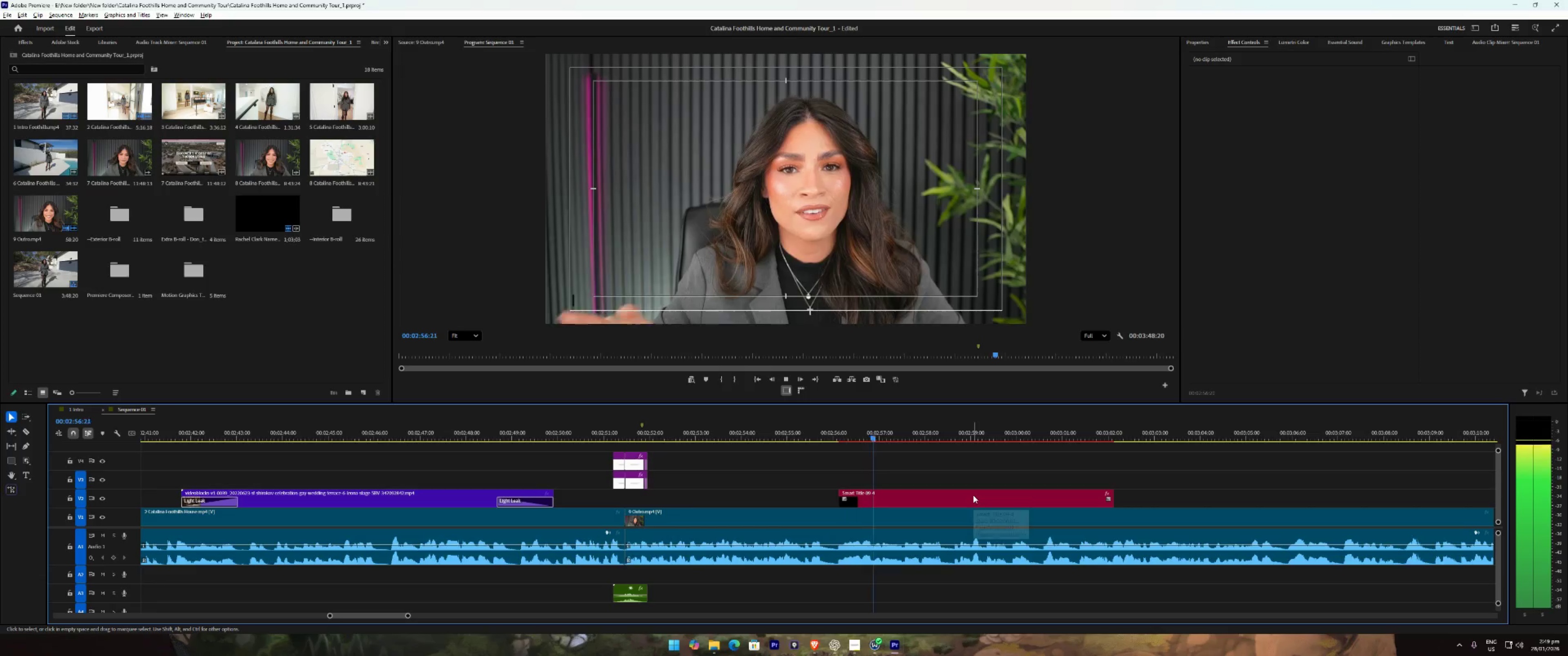 
left_click([973, 495])
 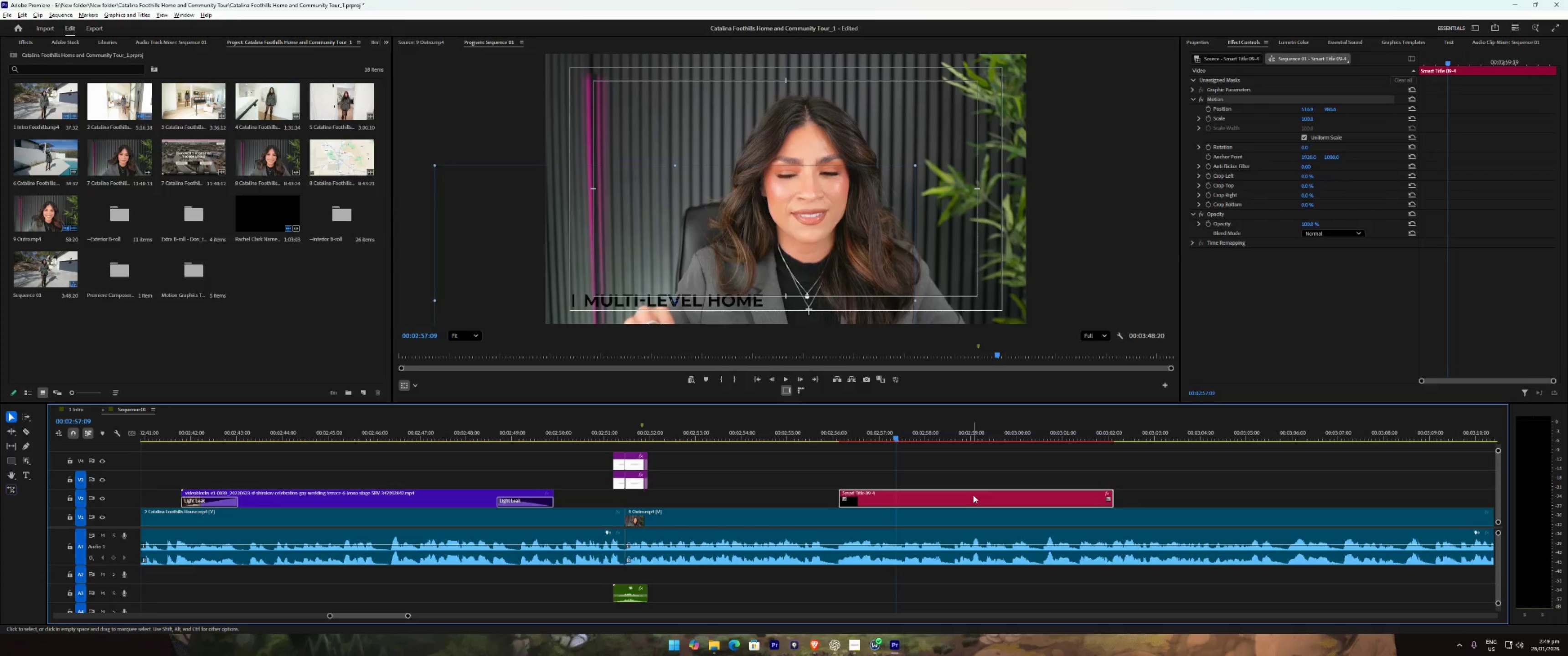 
type(e 22)
 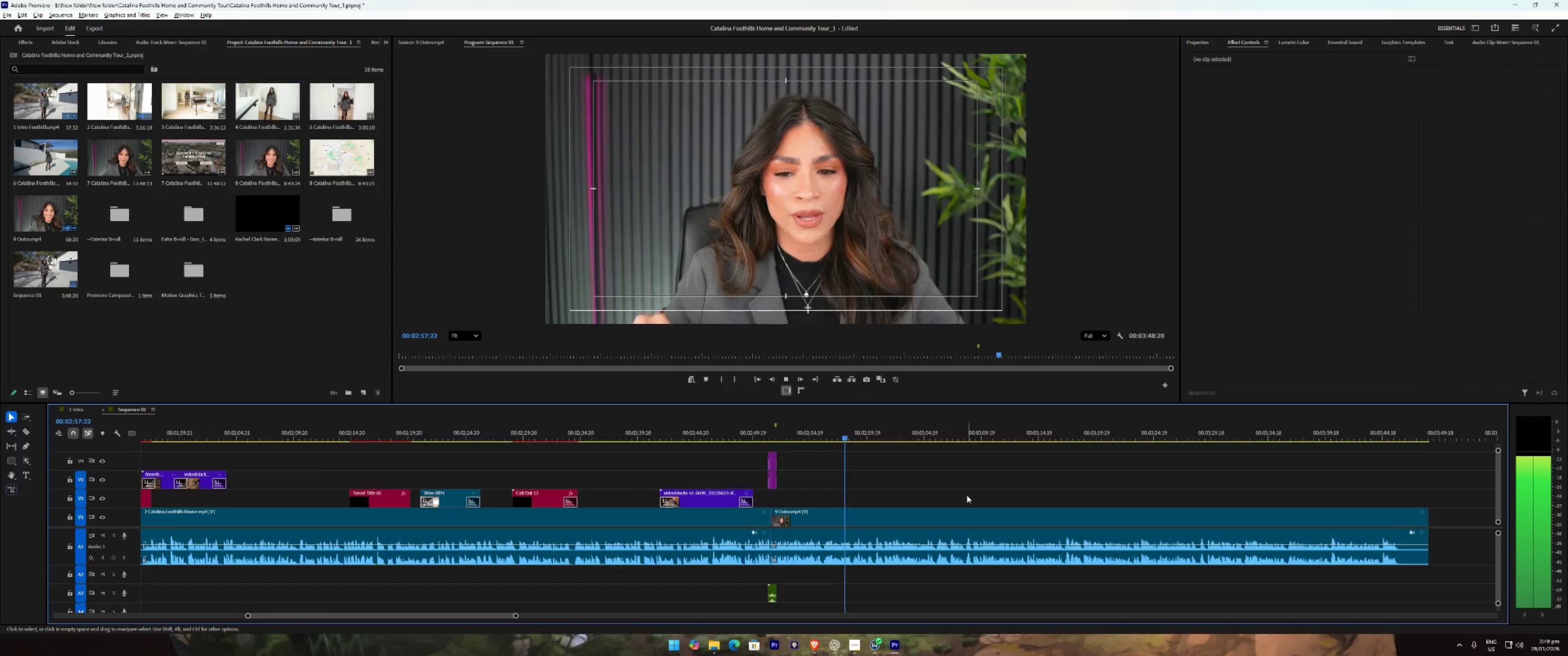 
type(211   )
 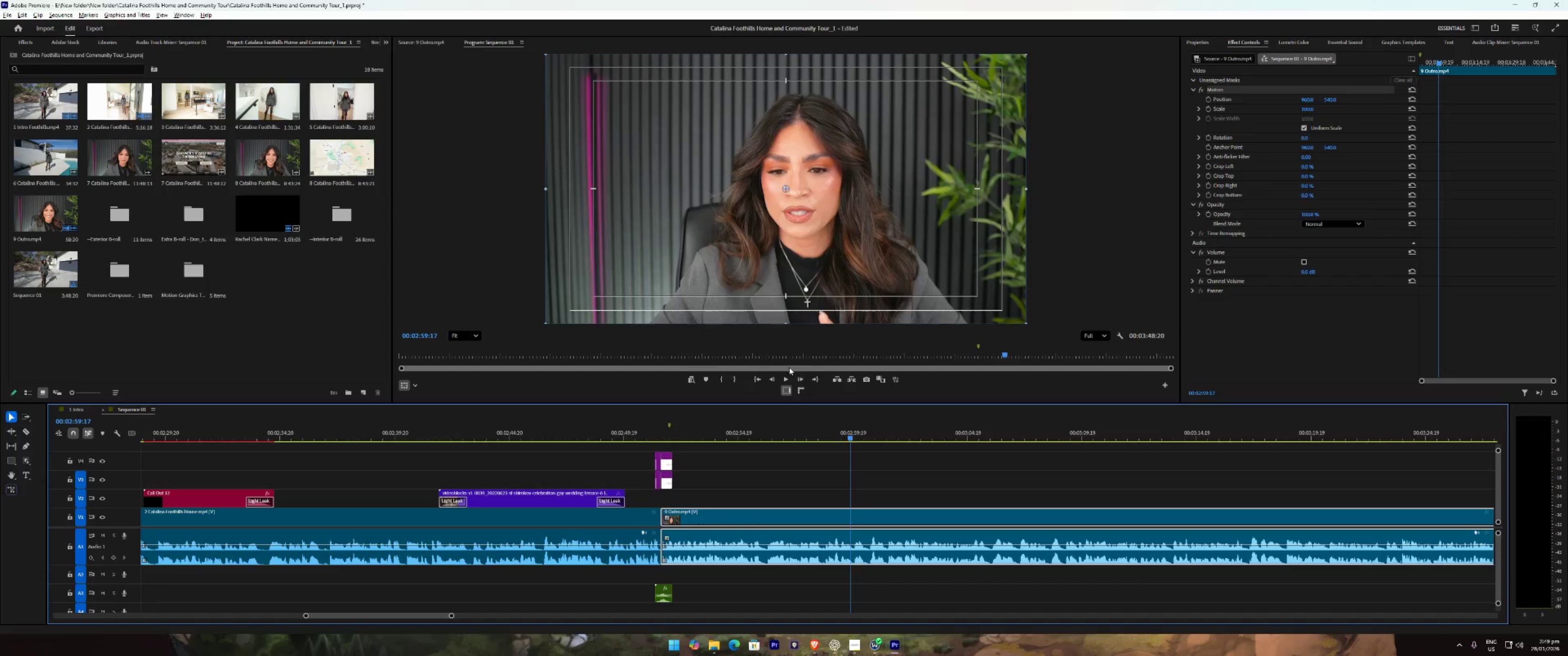 
key(Space)
 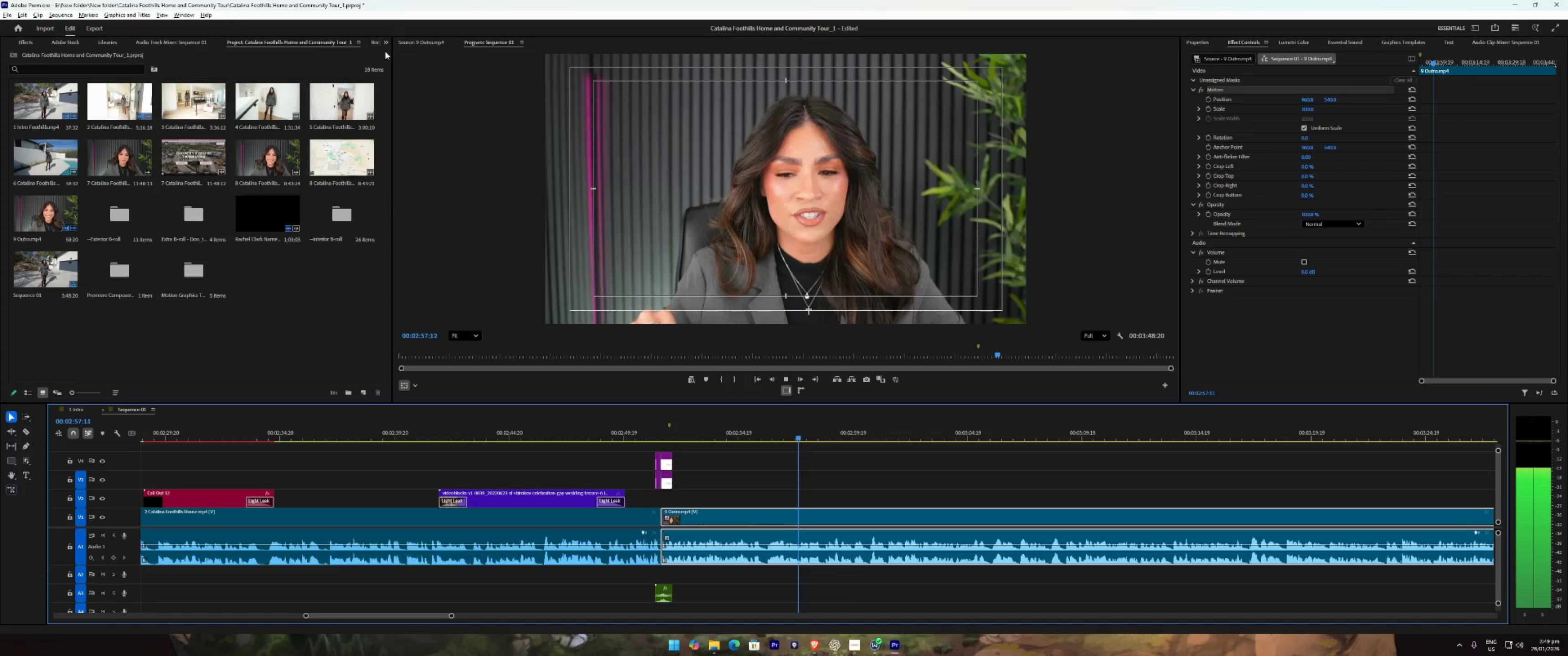 
key(Space)
 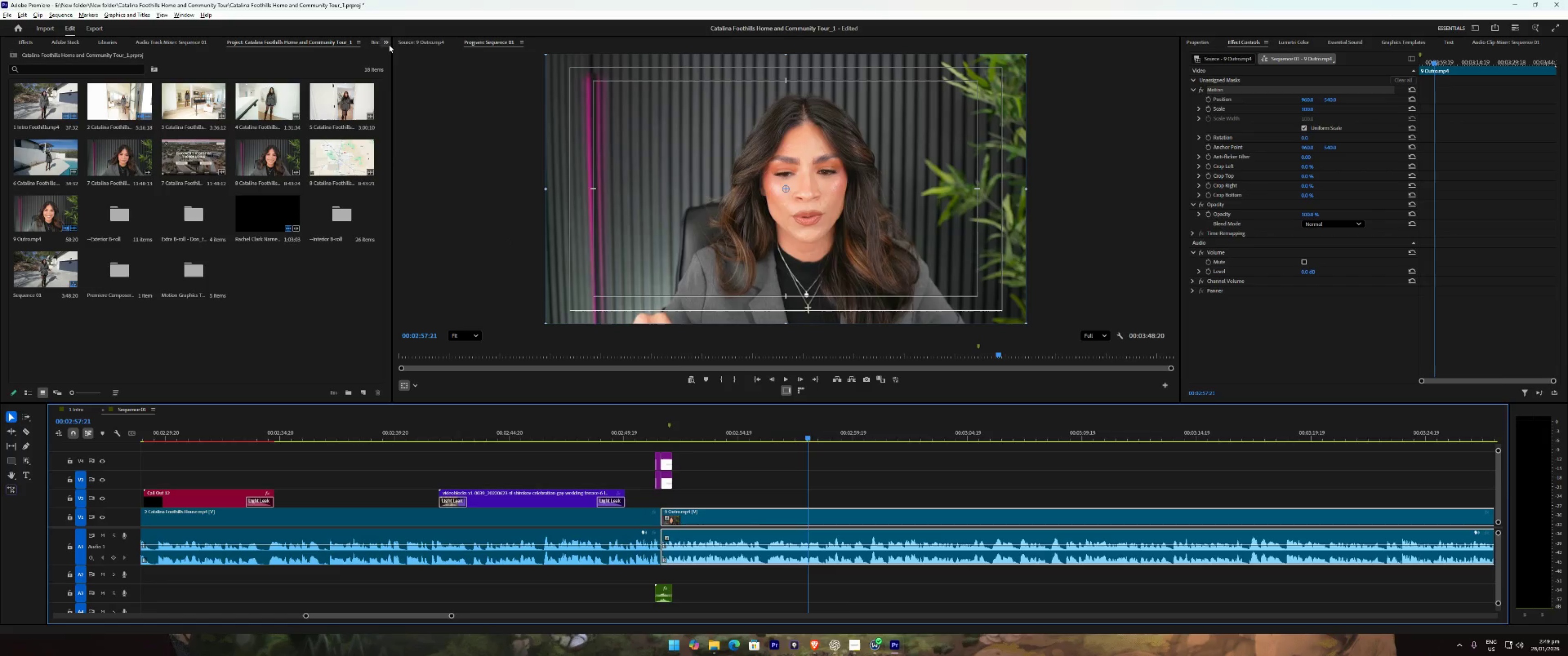 
left_click([389, 44])
 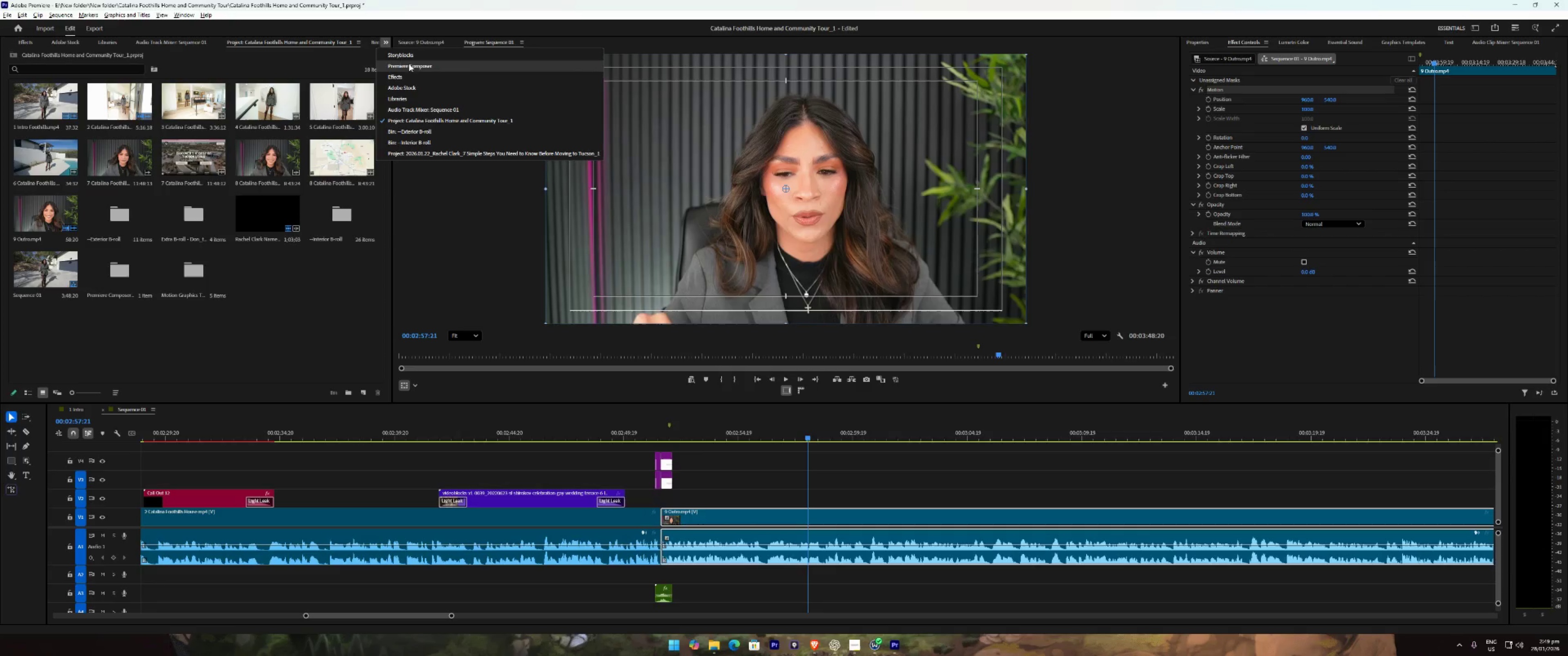 
left_click([412, 52])
 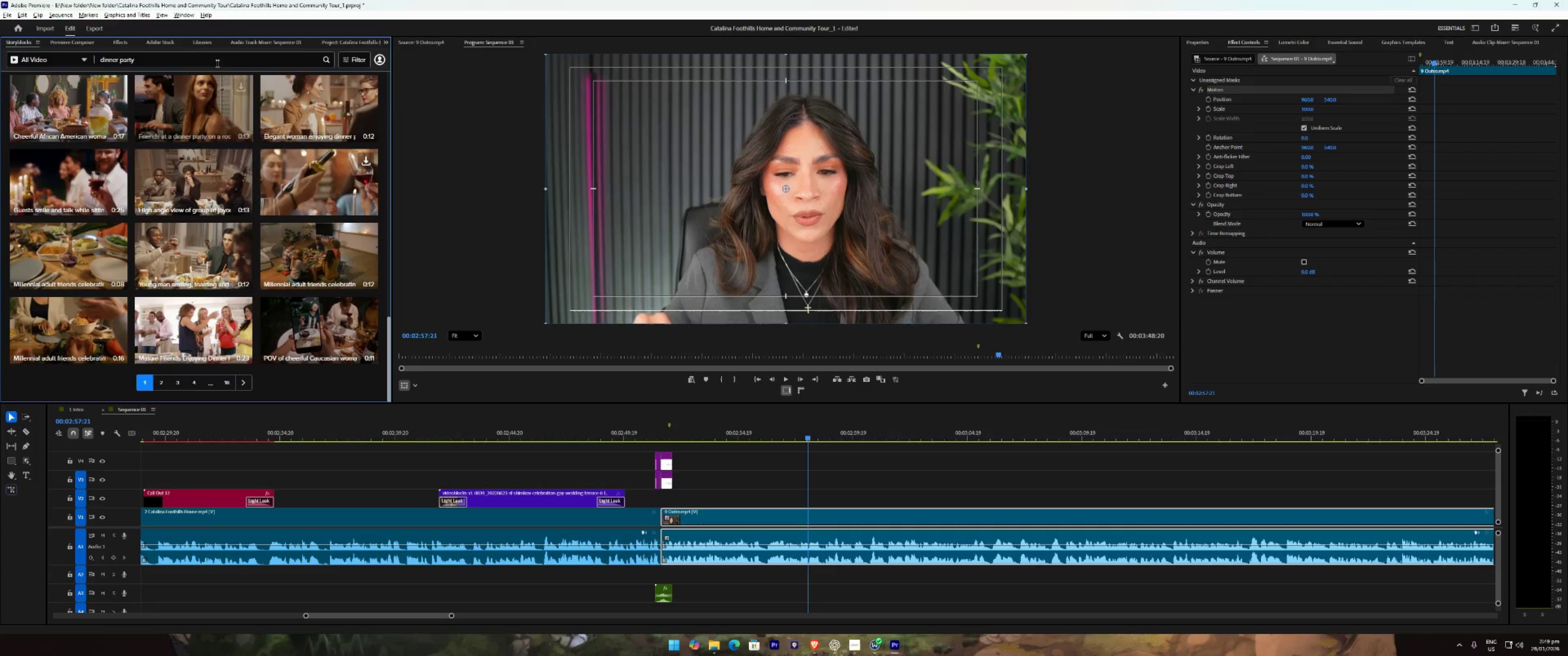 
left_click([217, 63])
 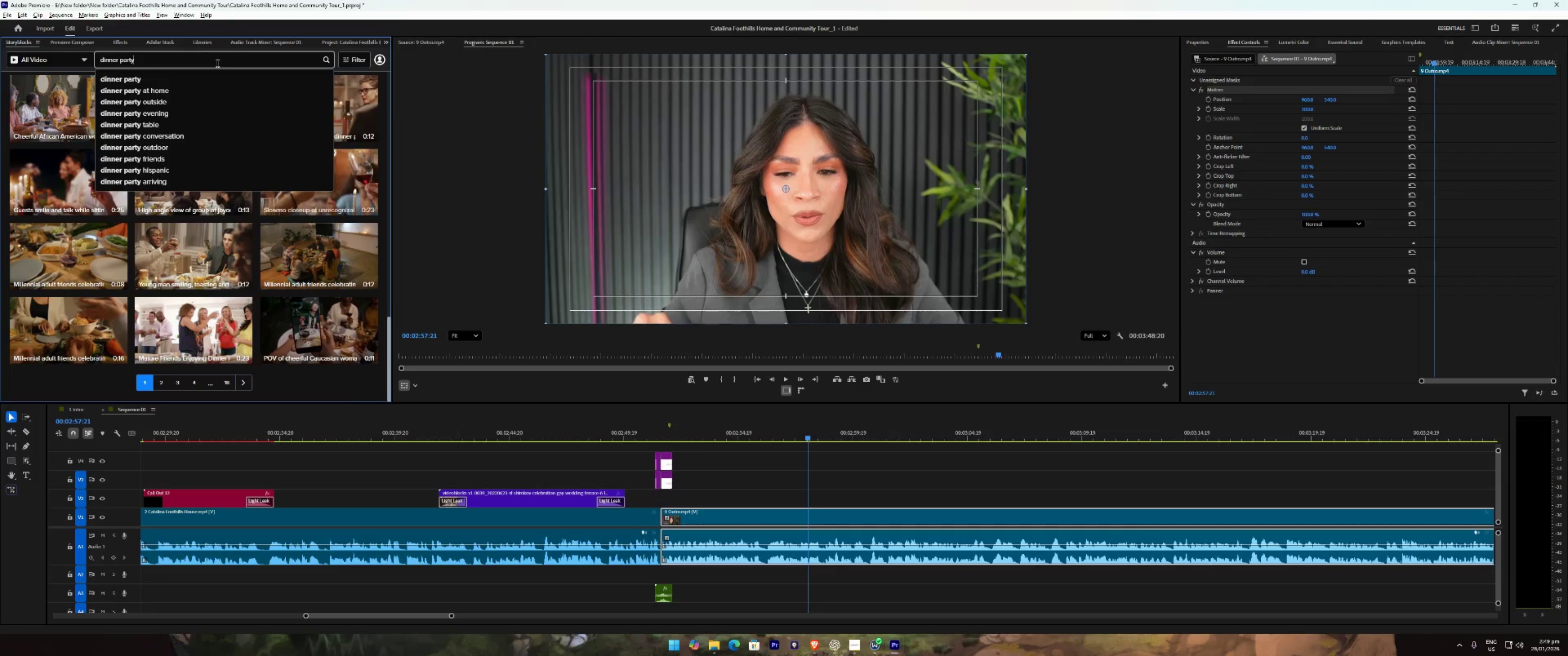 
key(Control+ControlLeft)
 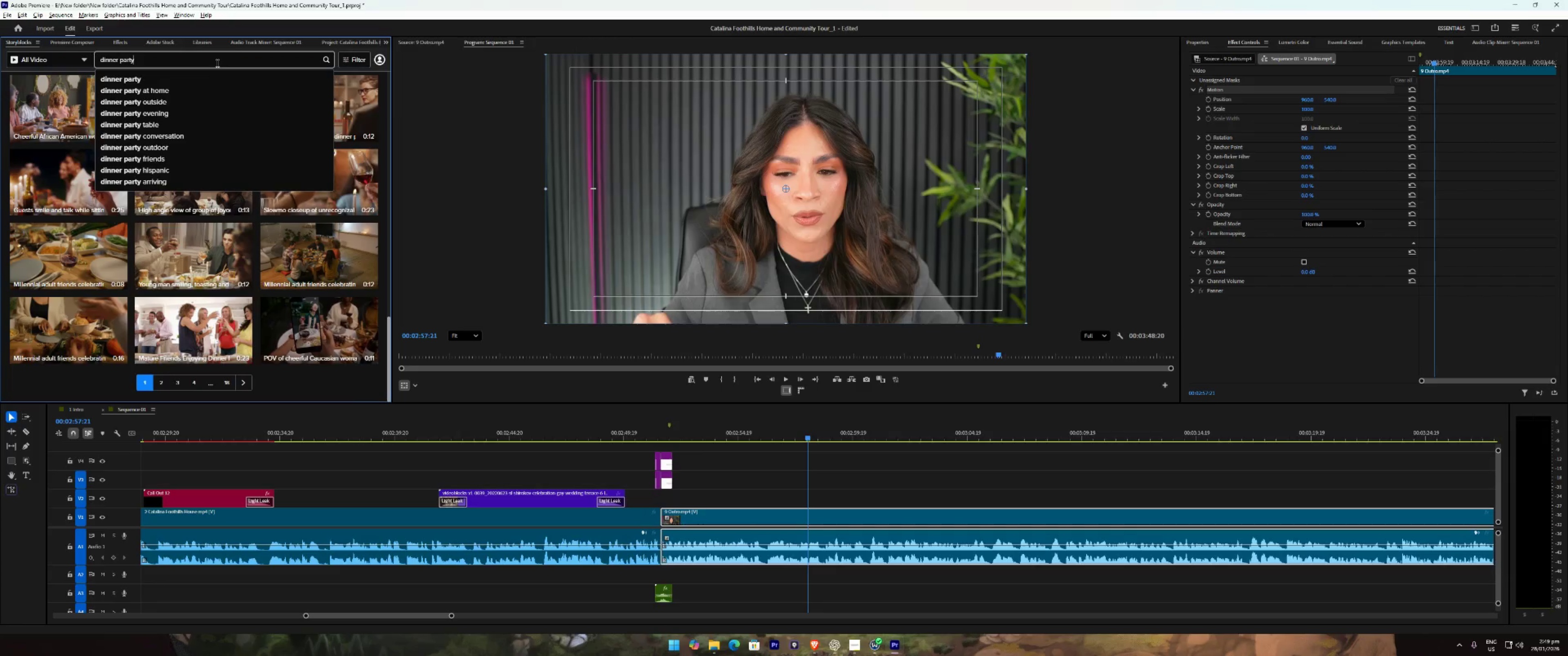 
key(Control+A)
 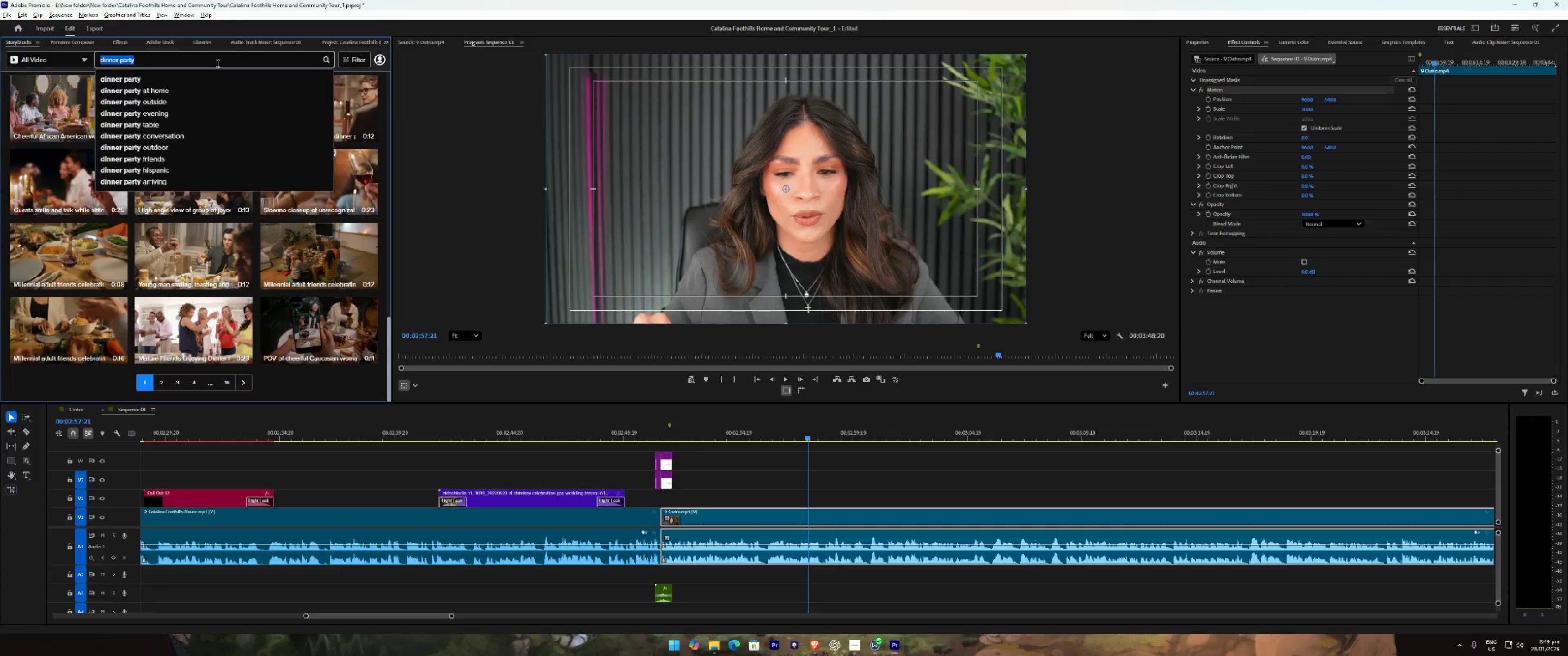 
type(golf cour)
 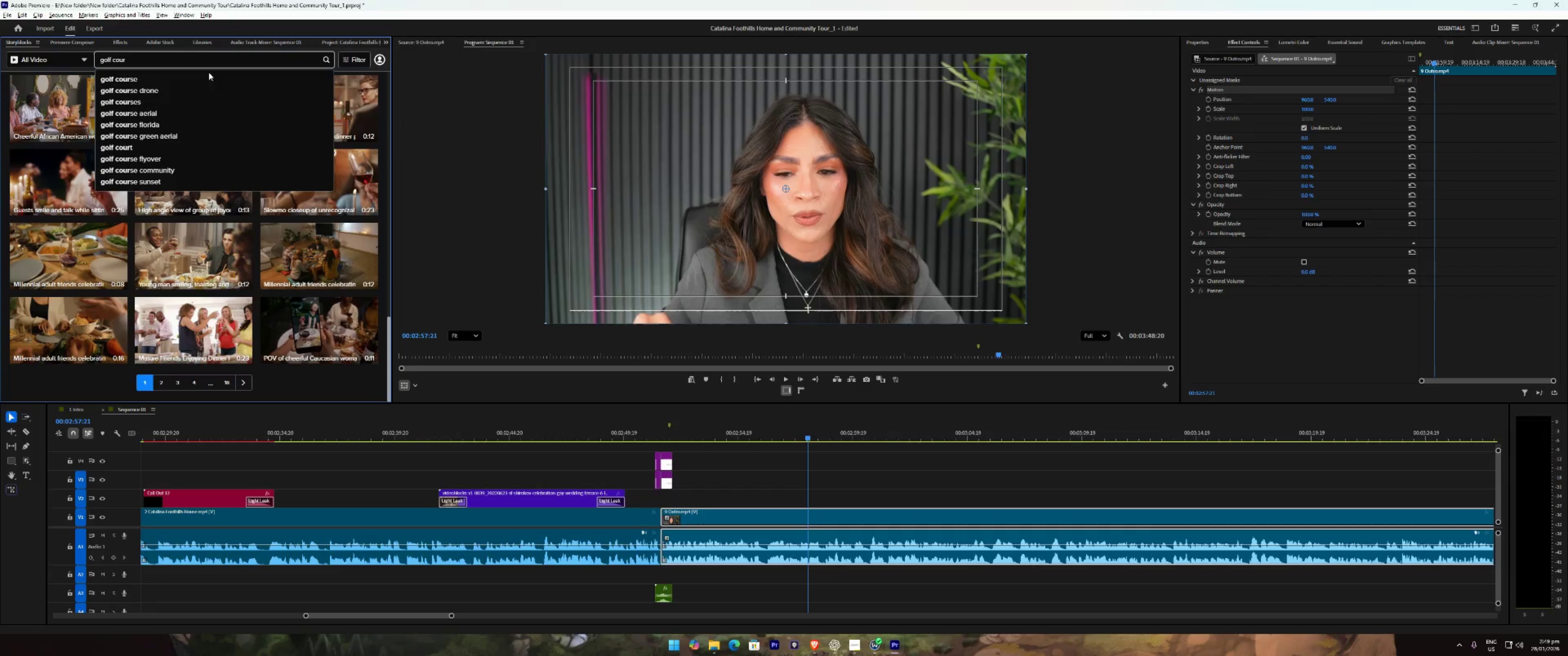 
left_click([191, 84])
 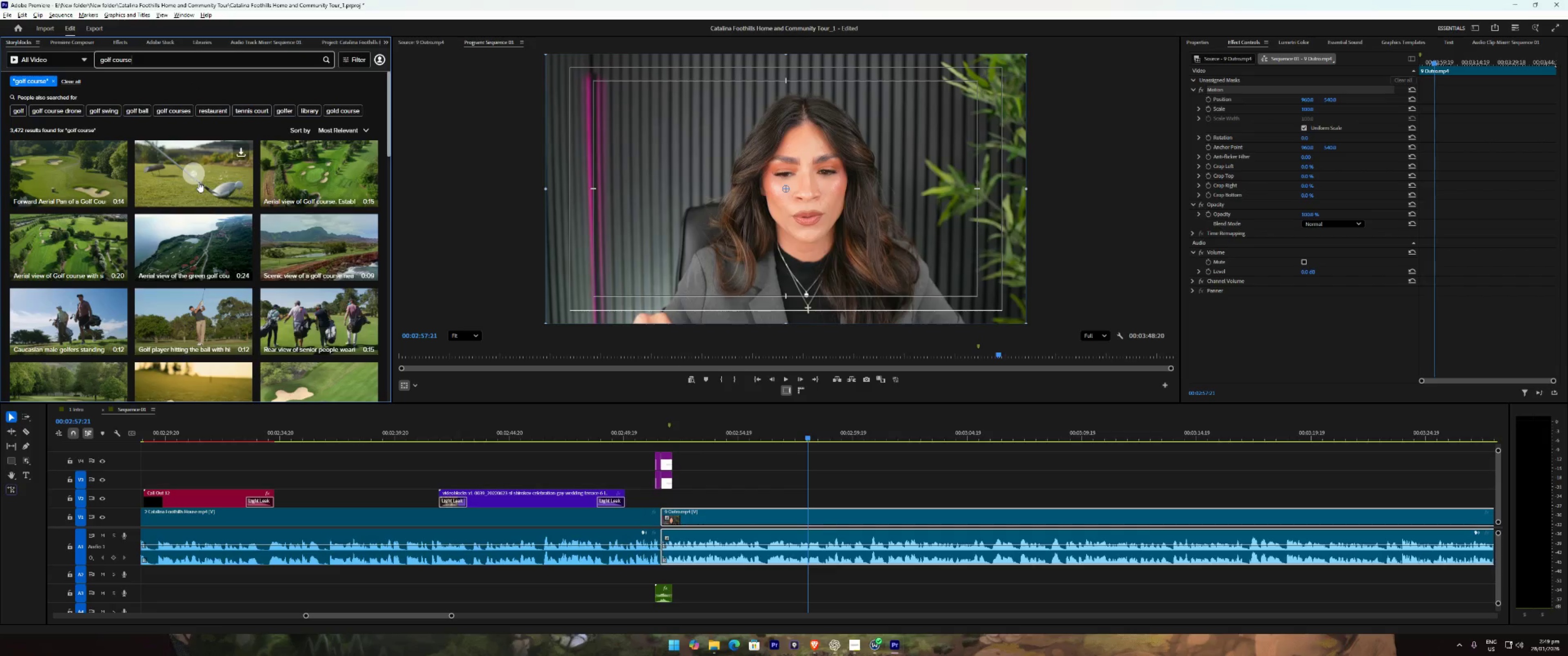 
wait(5.01)
 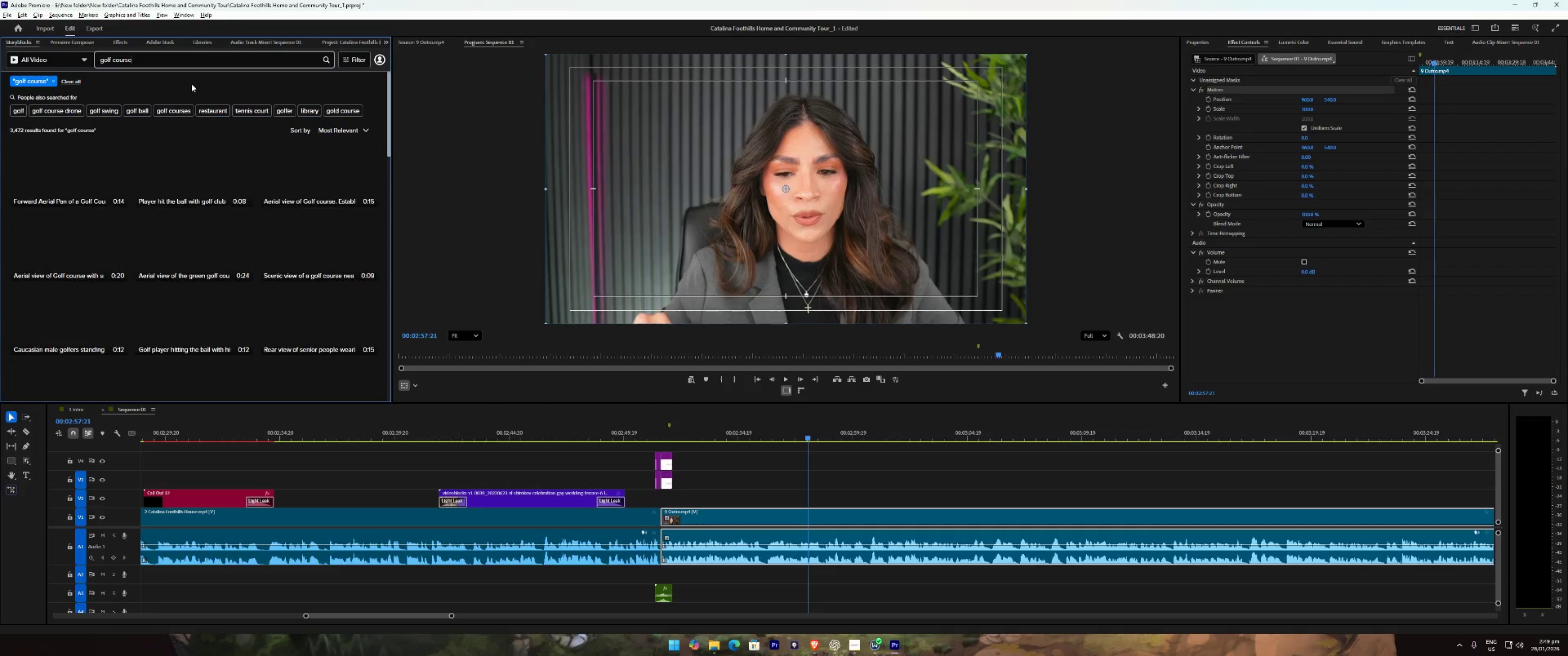 
left_click([369, 151])
 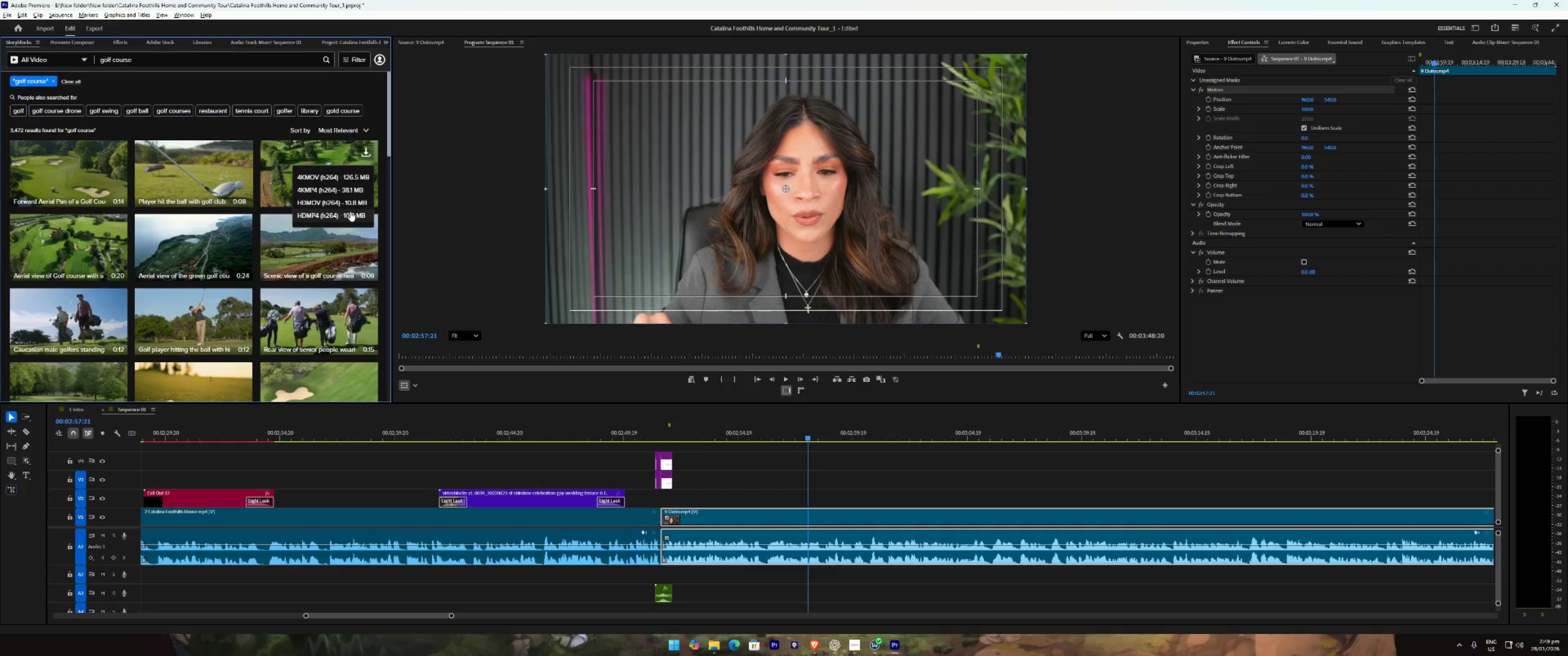 
left_click([350, 211])
 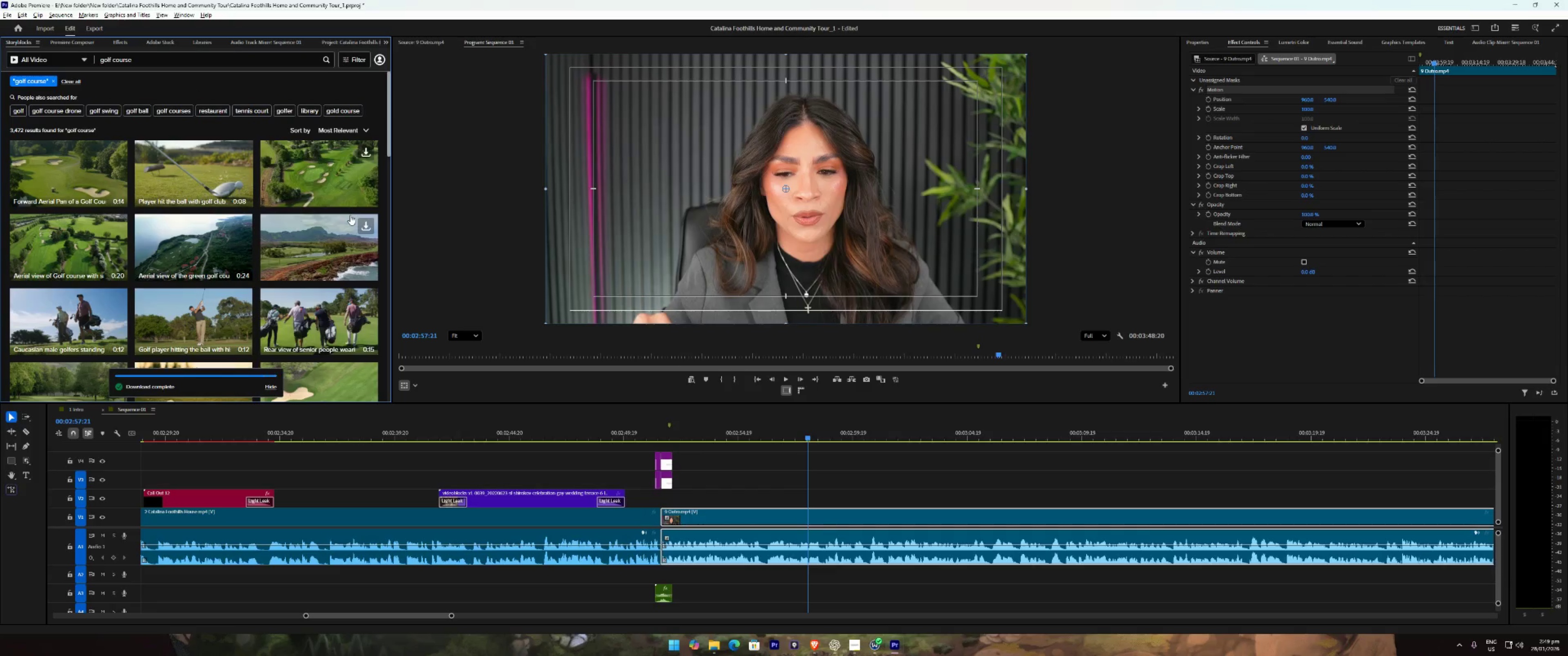 
left_click_drag(start_coordinate=[128, 361], to_coordinate=[813, 497])
 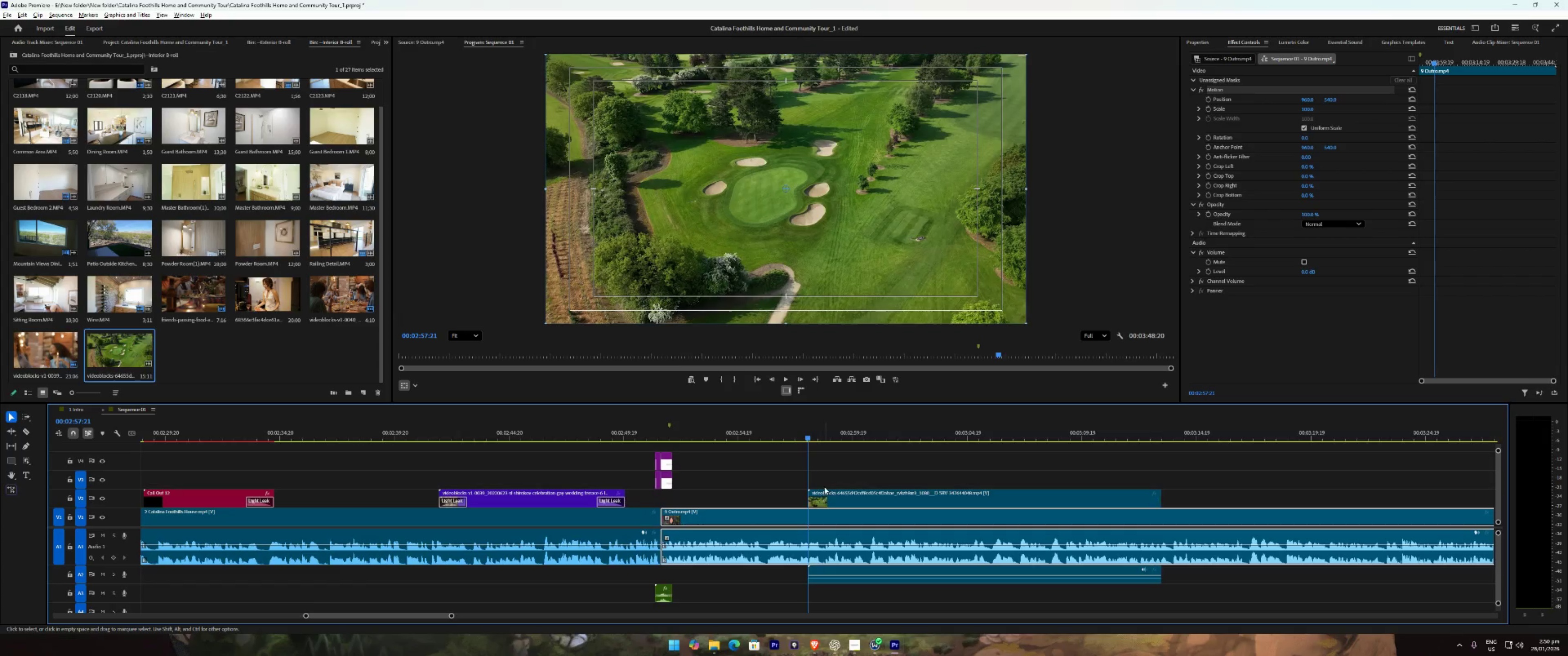 
key(Space)
 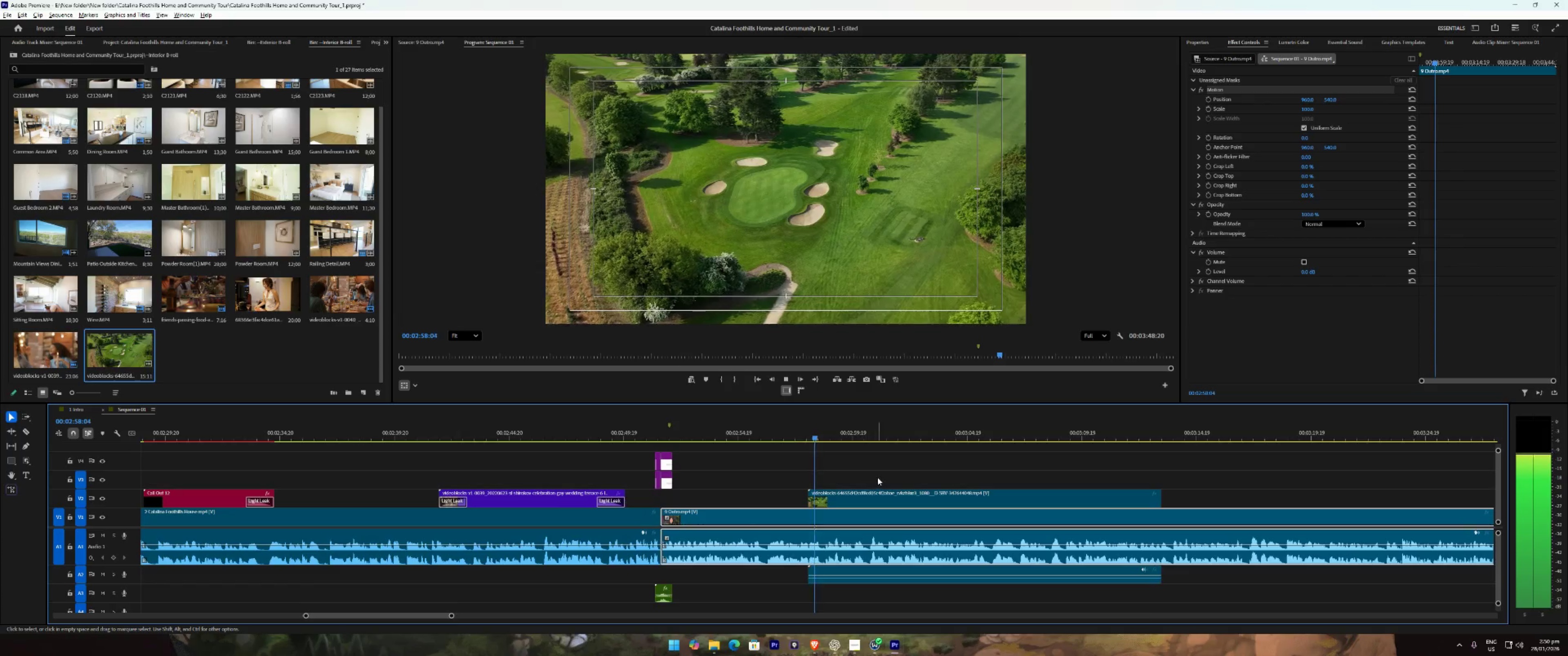 
left_click([877, 477])
 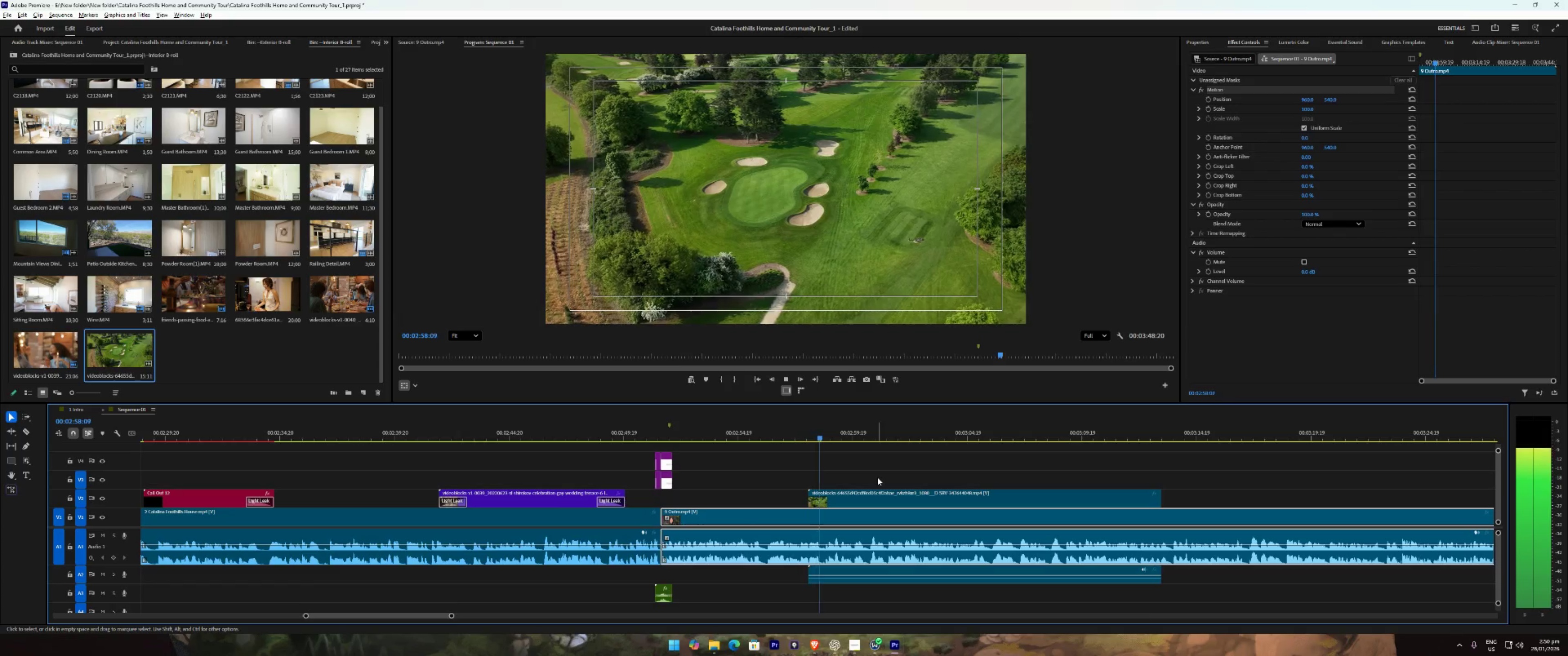 
key(Space)
 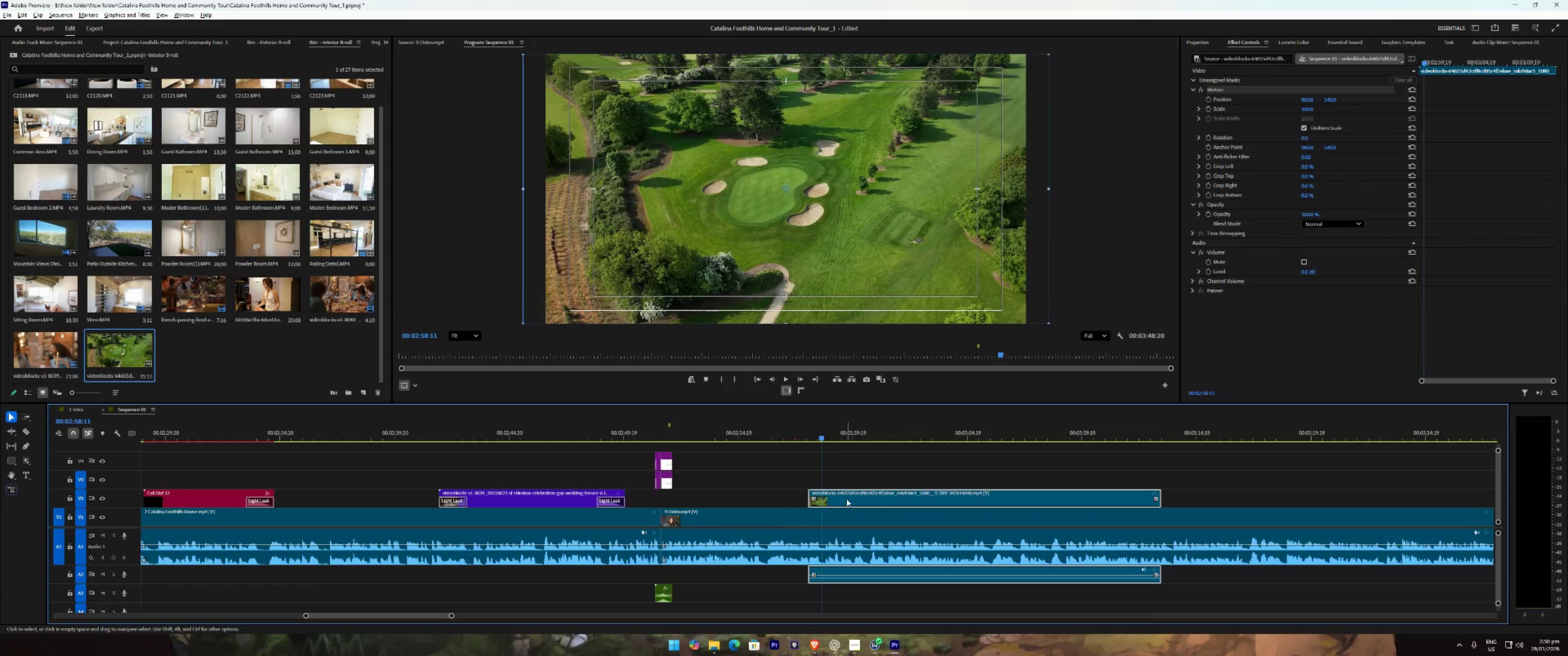 
left_click_drag(start_coordinate=[846, 496], to_coordinate=[861, 495])
 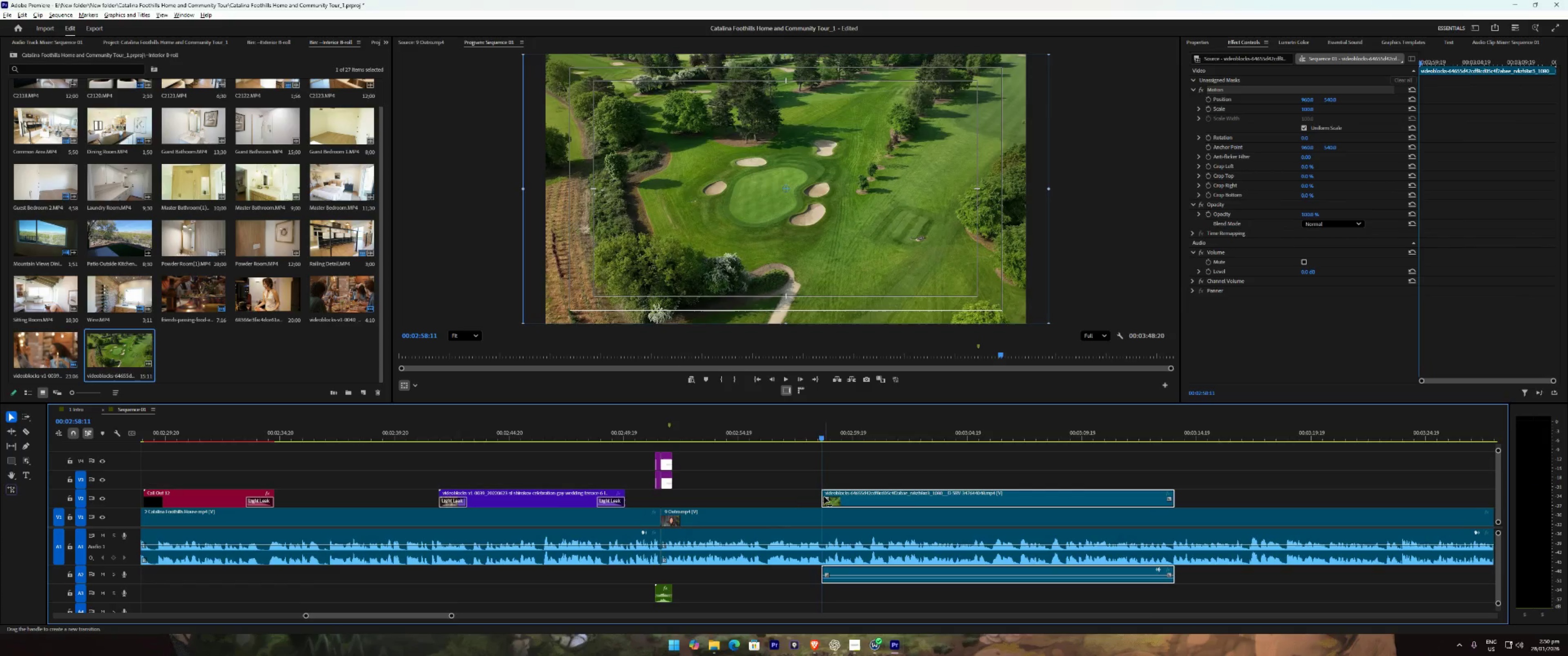 
right_click([824, 497])
 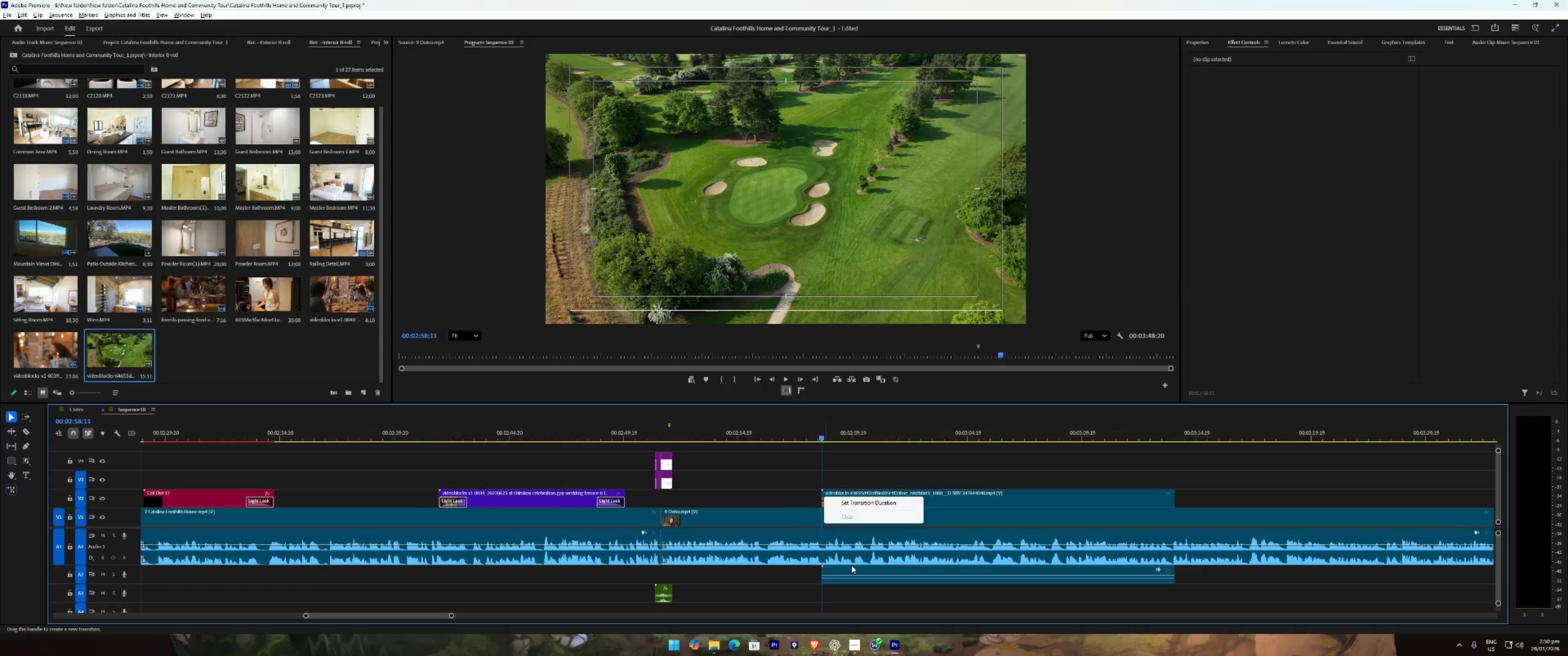 
left_click([839, 473])
 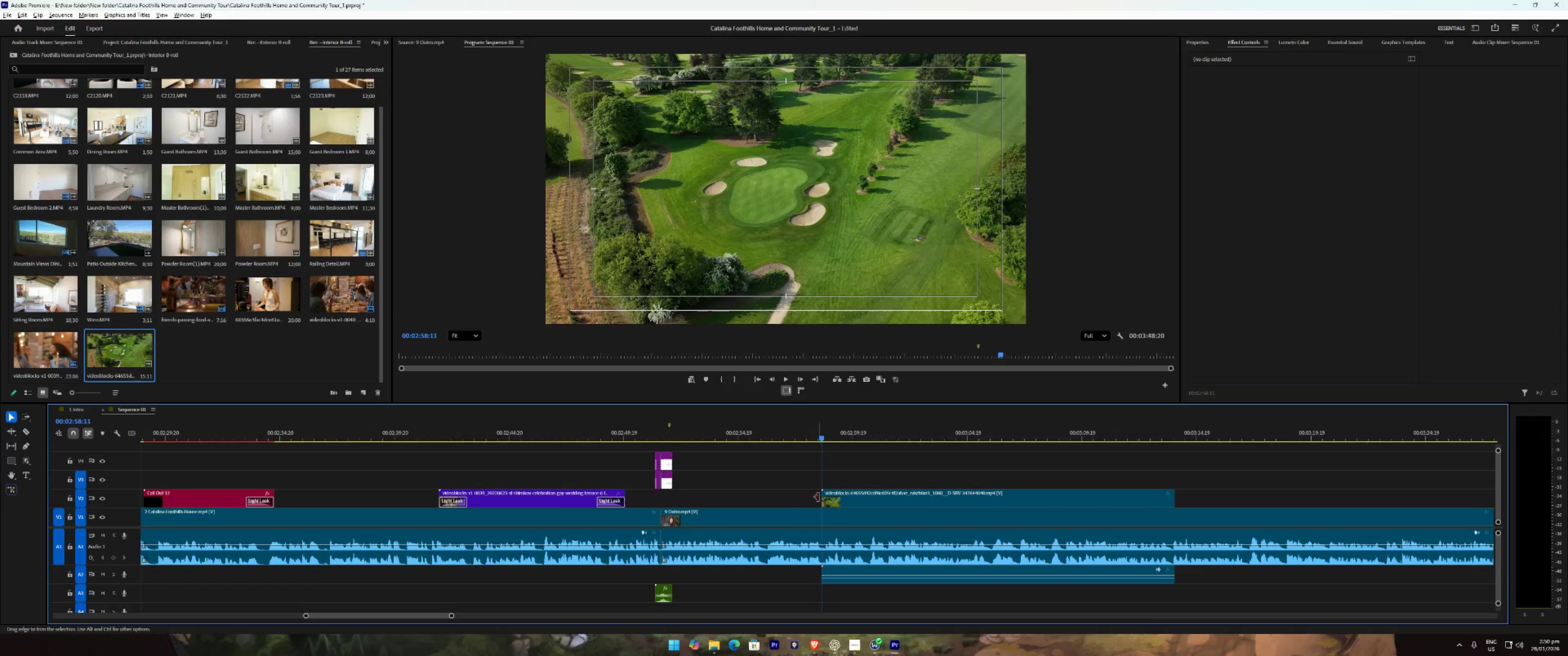 
right_click([818, 497])
 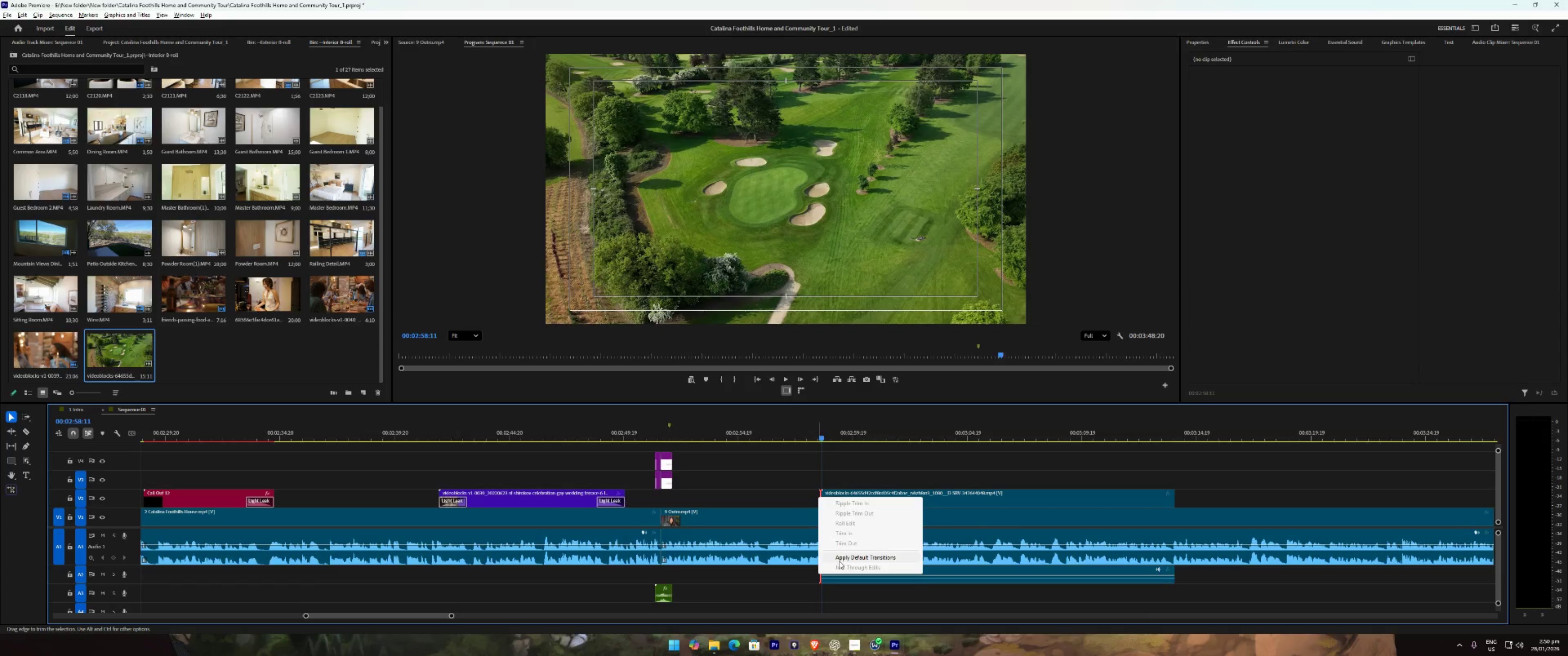 
left_click([839, 561])
 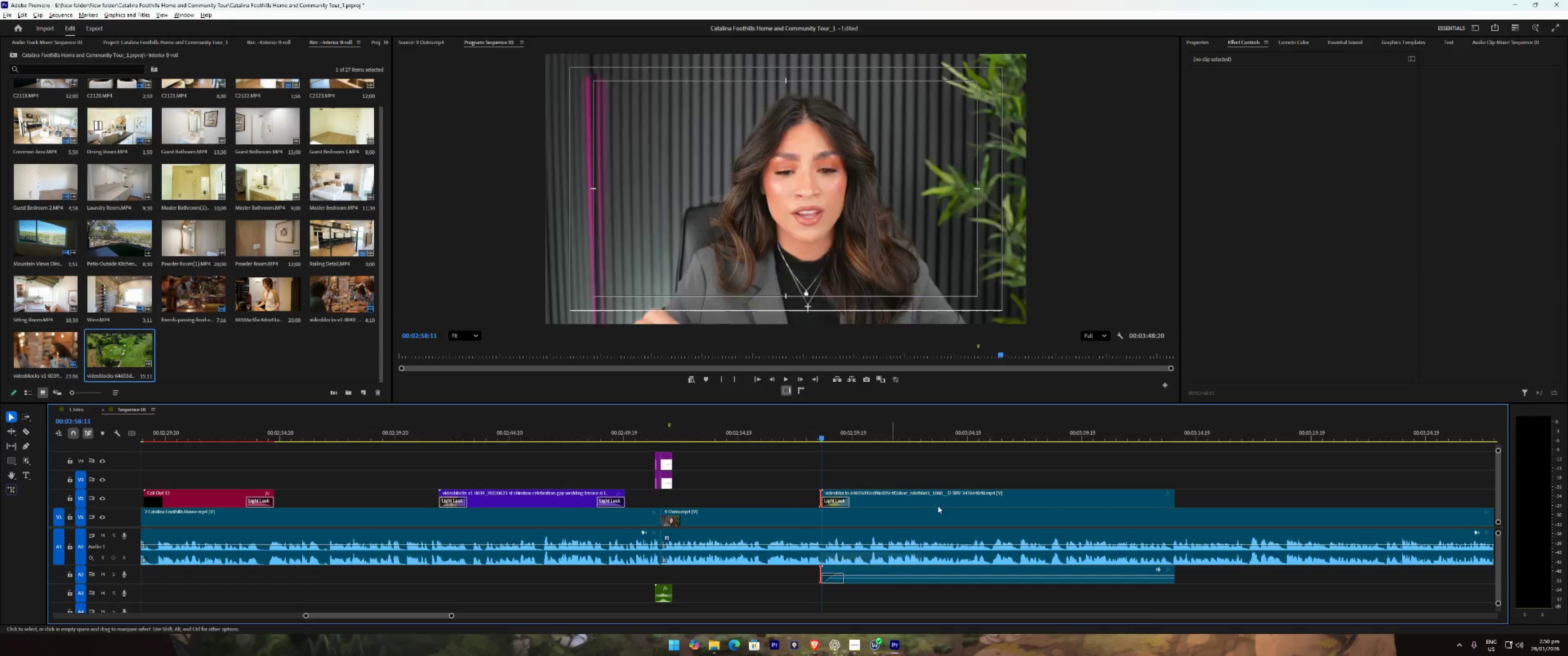 
key(Space)
 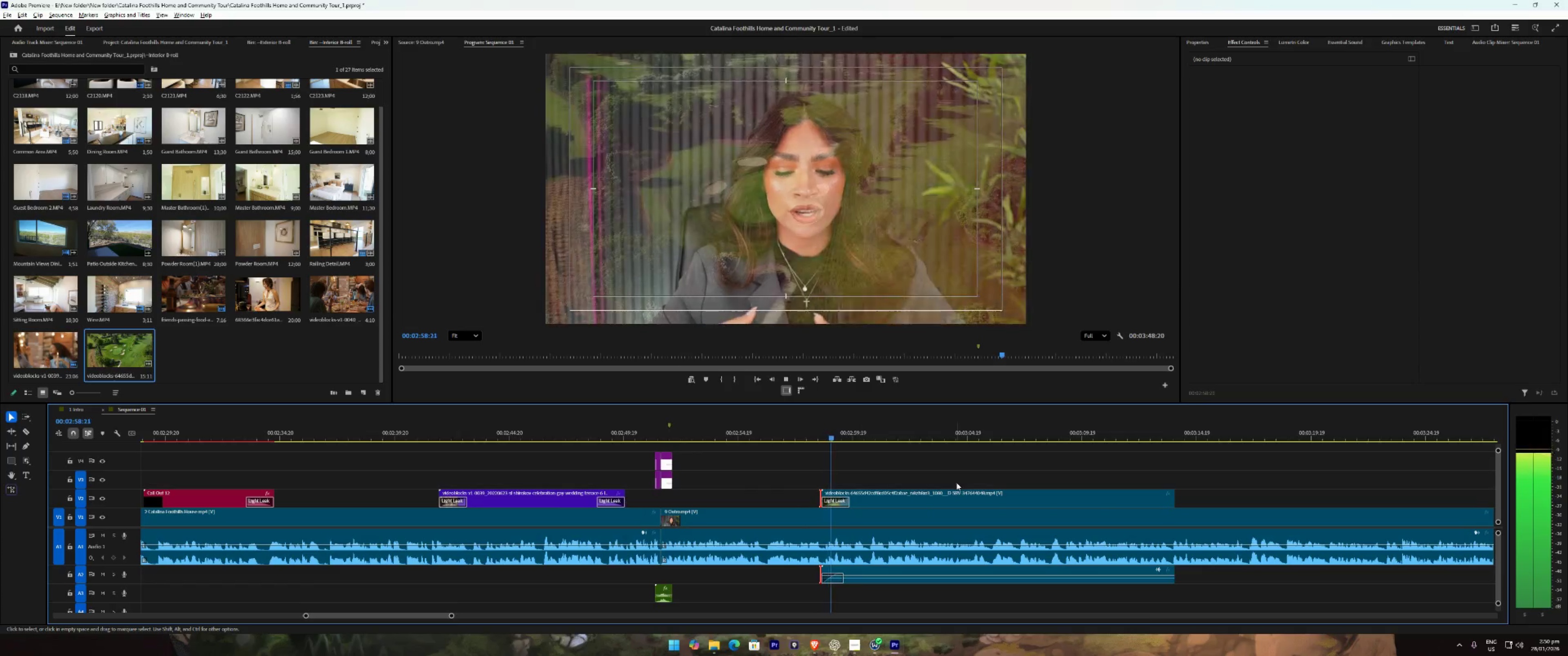 
left_click([961, 474])
 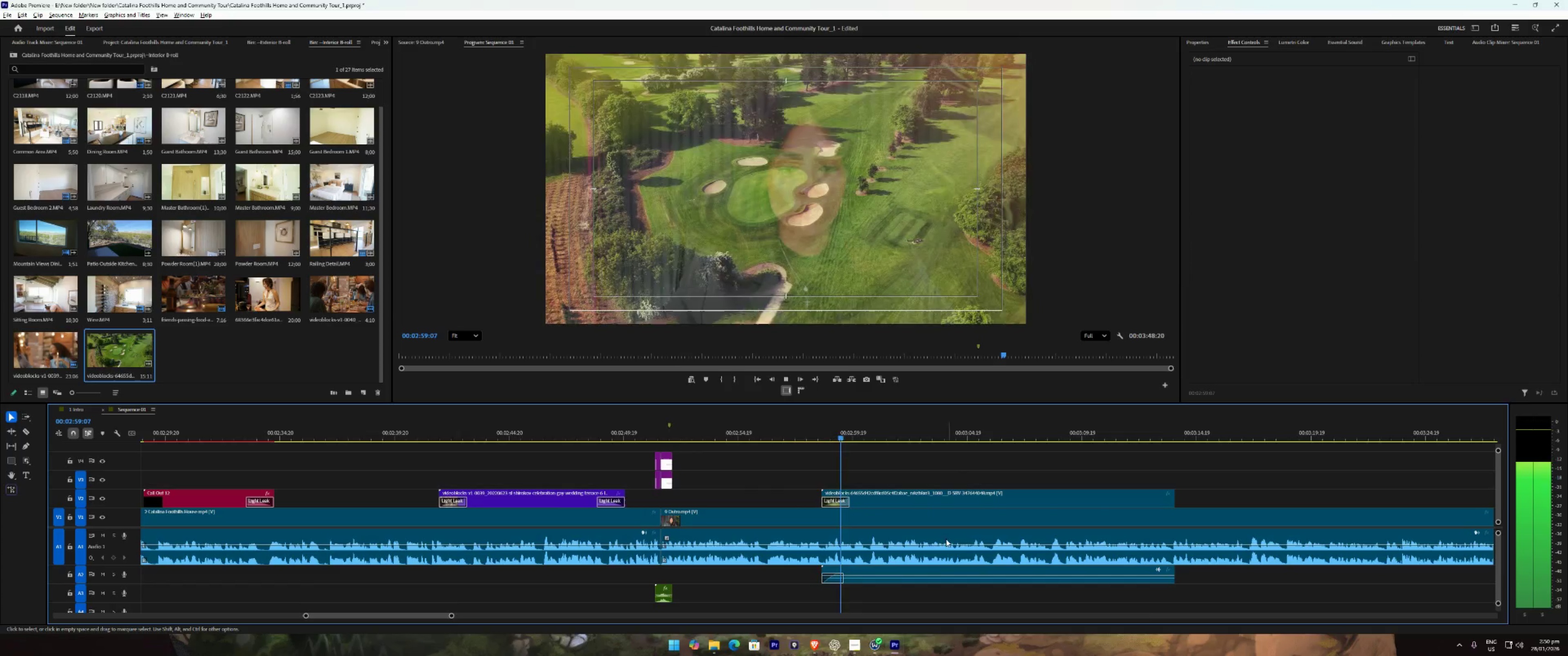 
hold_key(key=AltLeft, duration=0.66)
left_click([925, 579])
 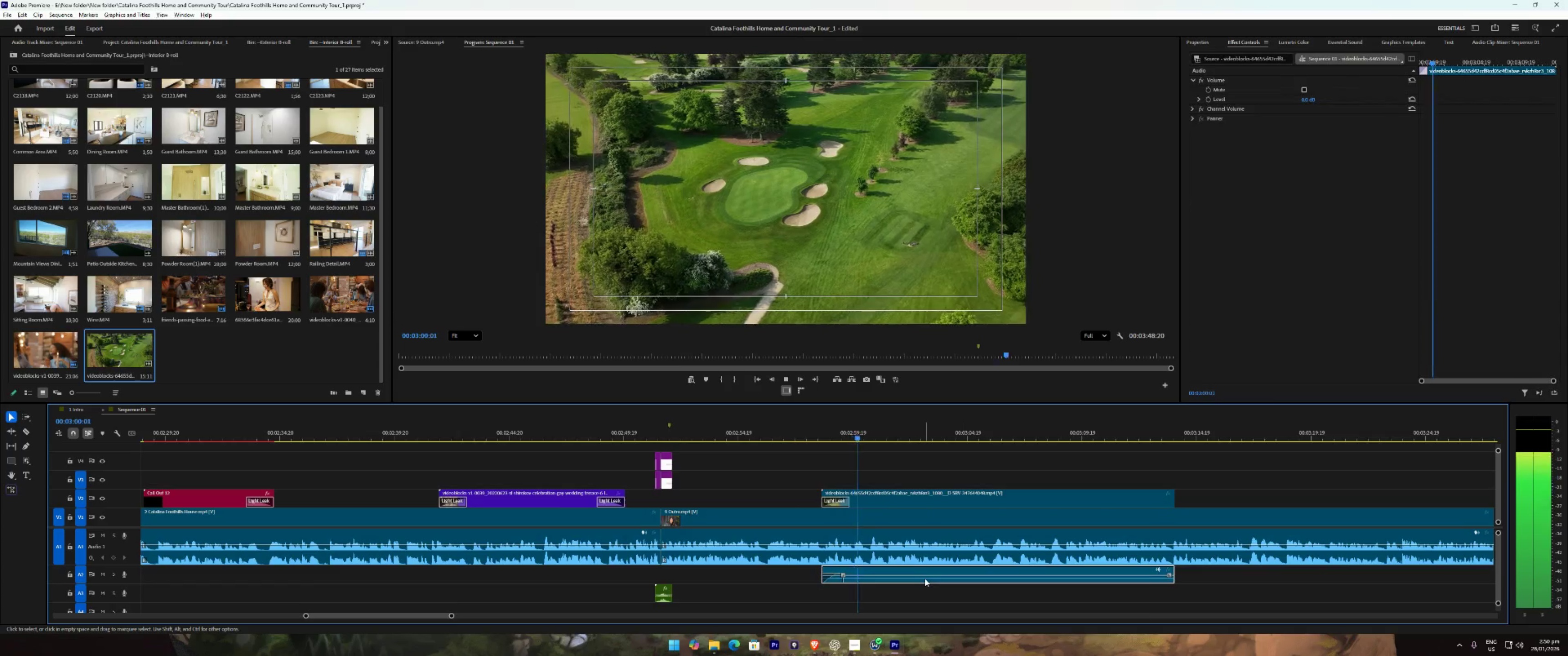 
type(e221)
 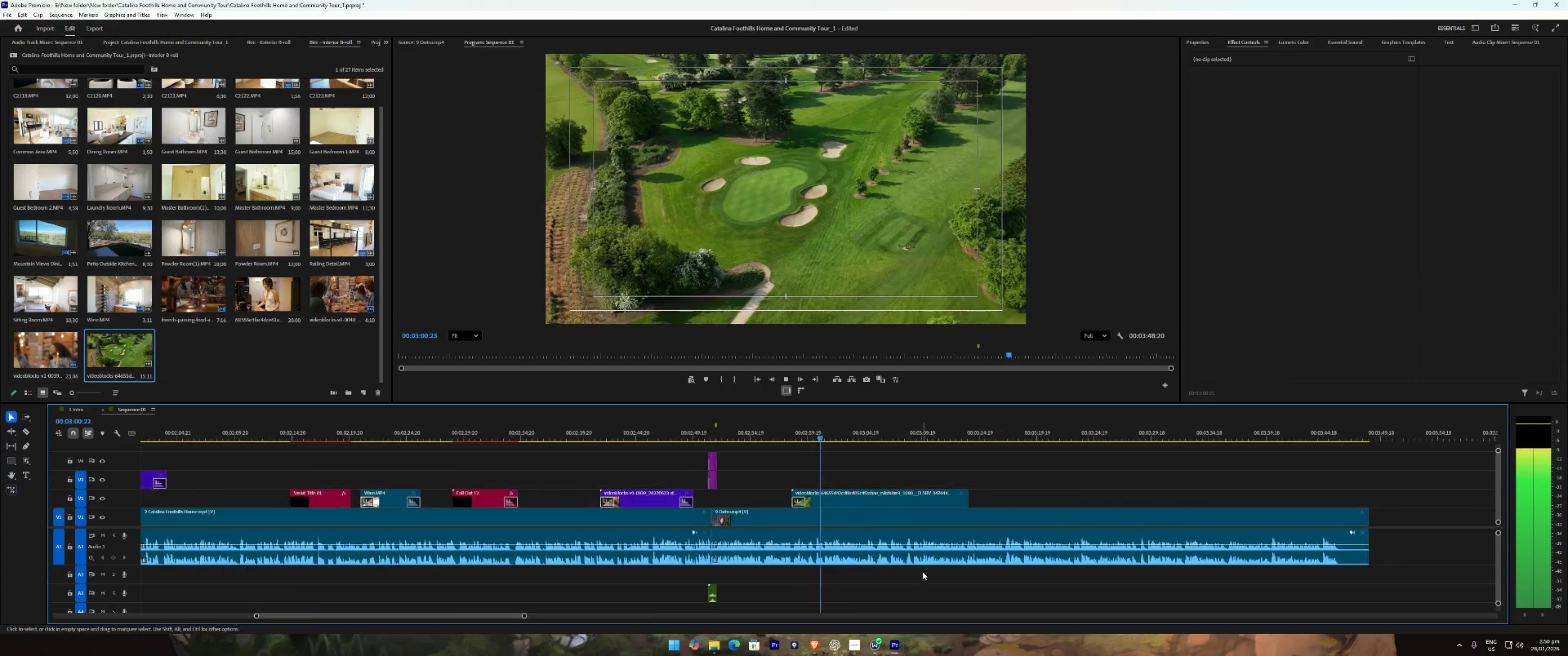 
type(11 )
 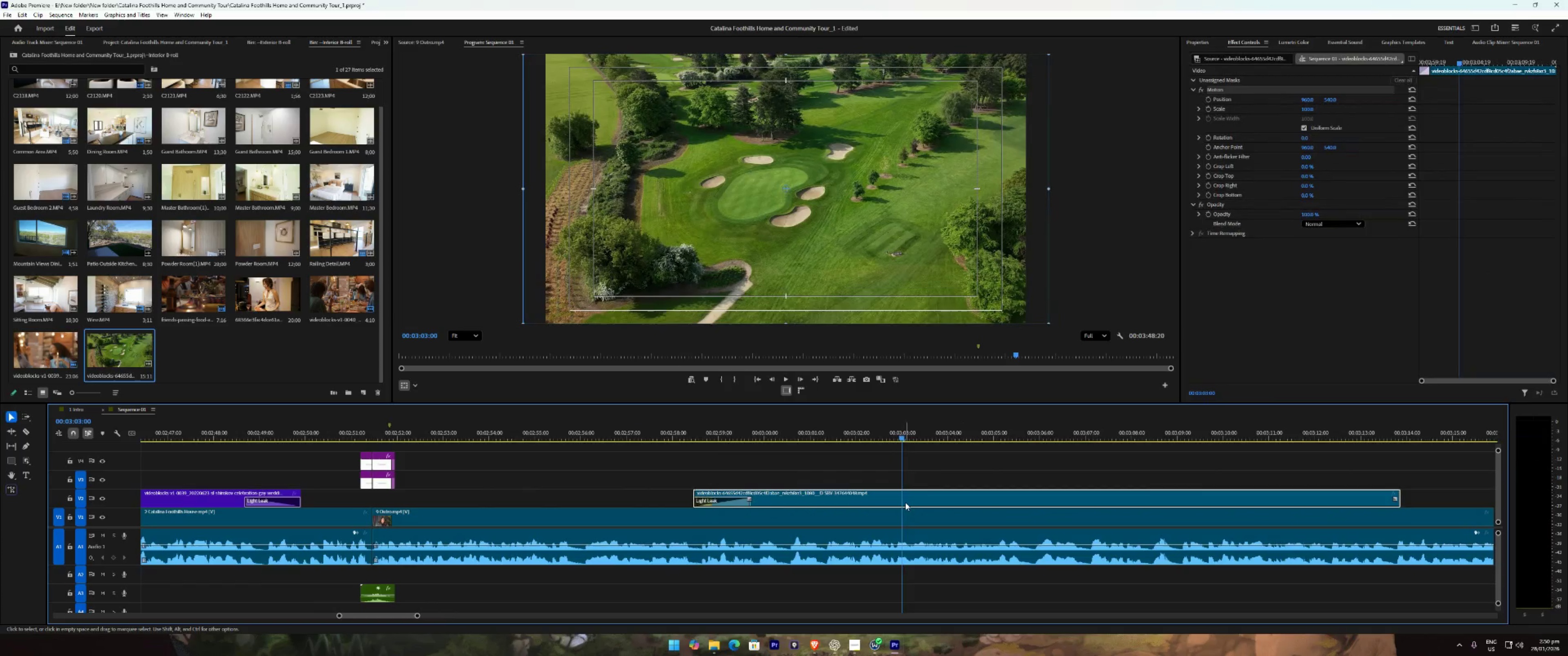 
key(Q)
 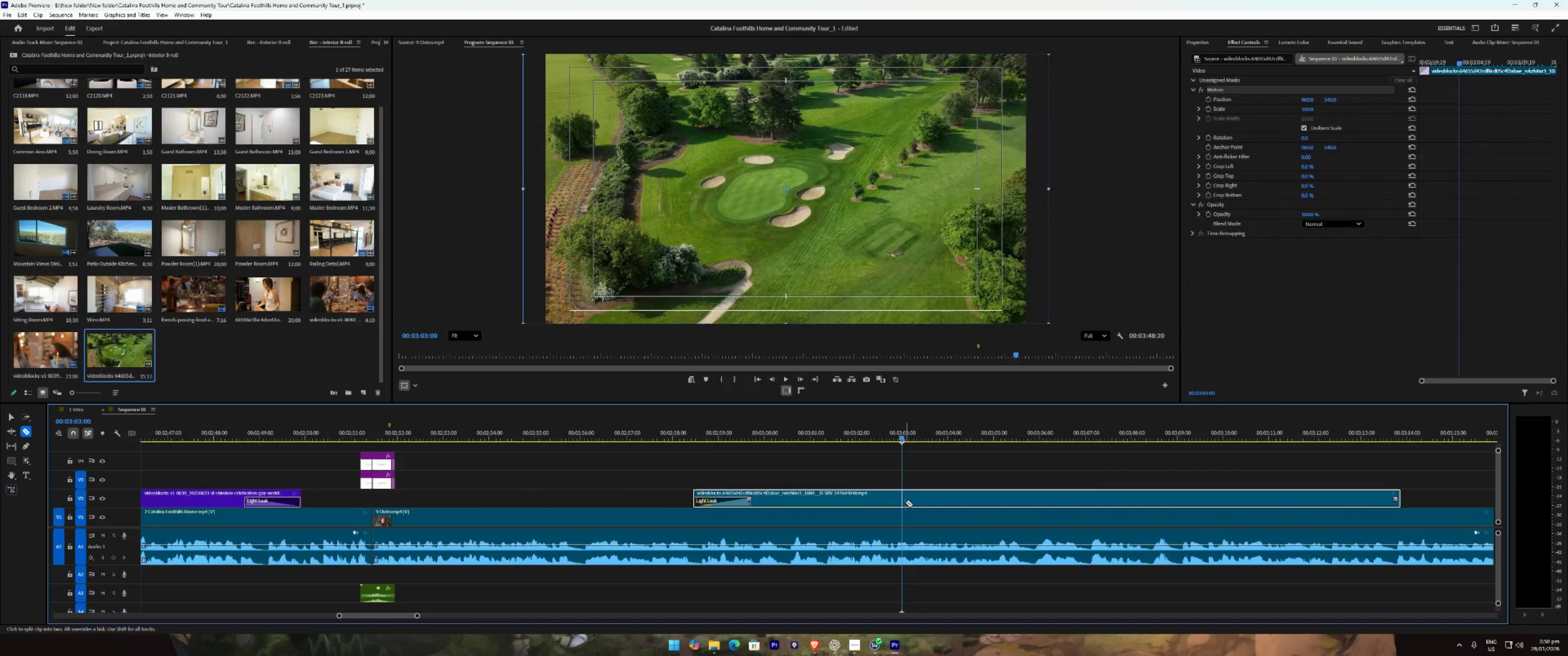 
left_click([905, 502])
 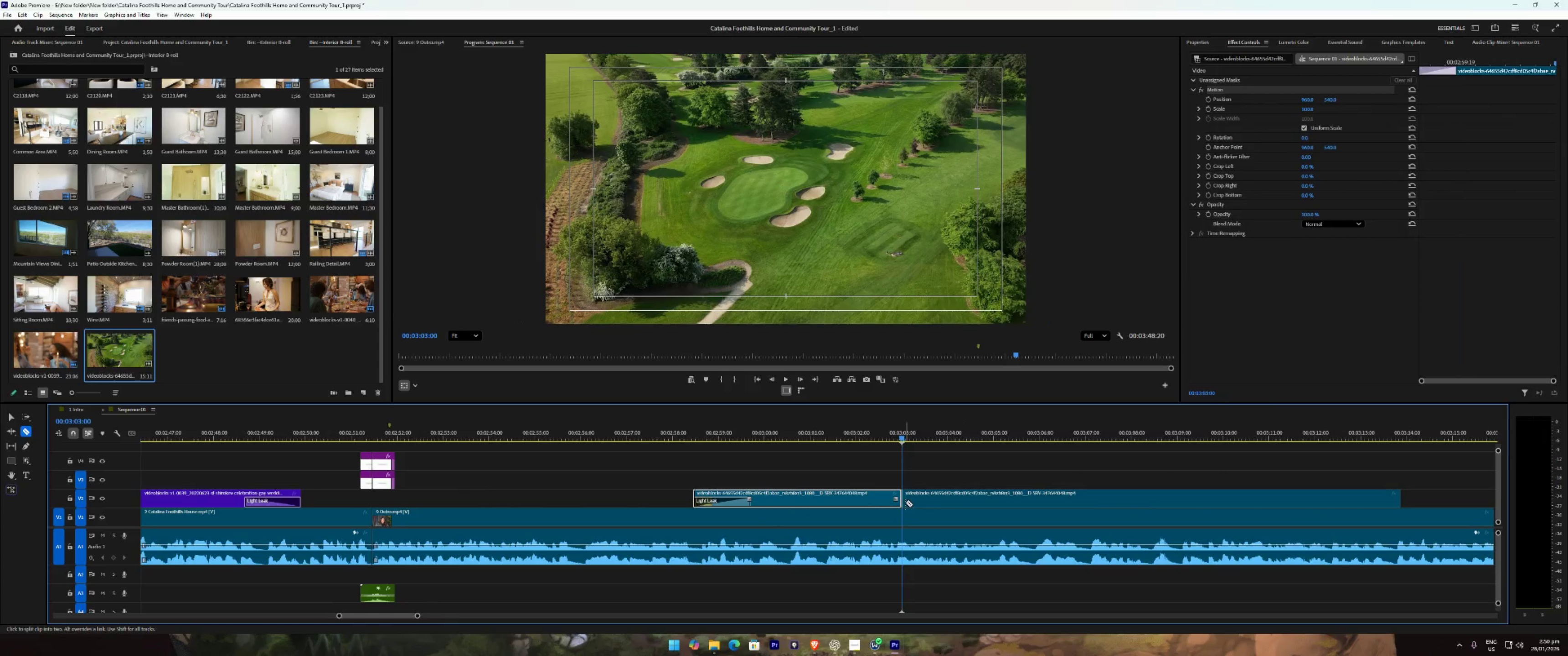 
key(W)
 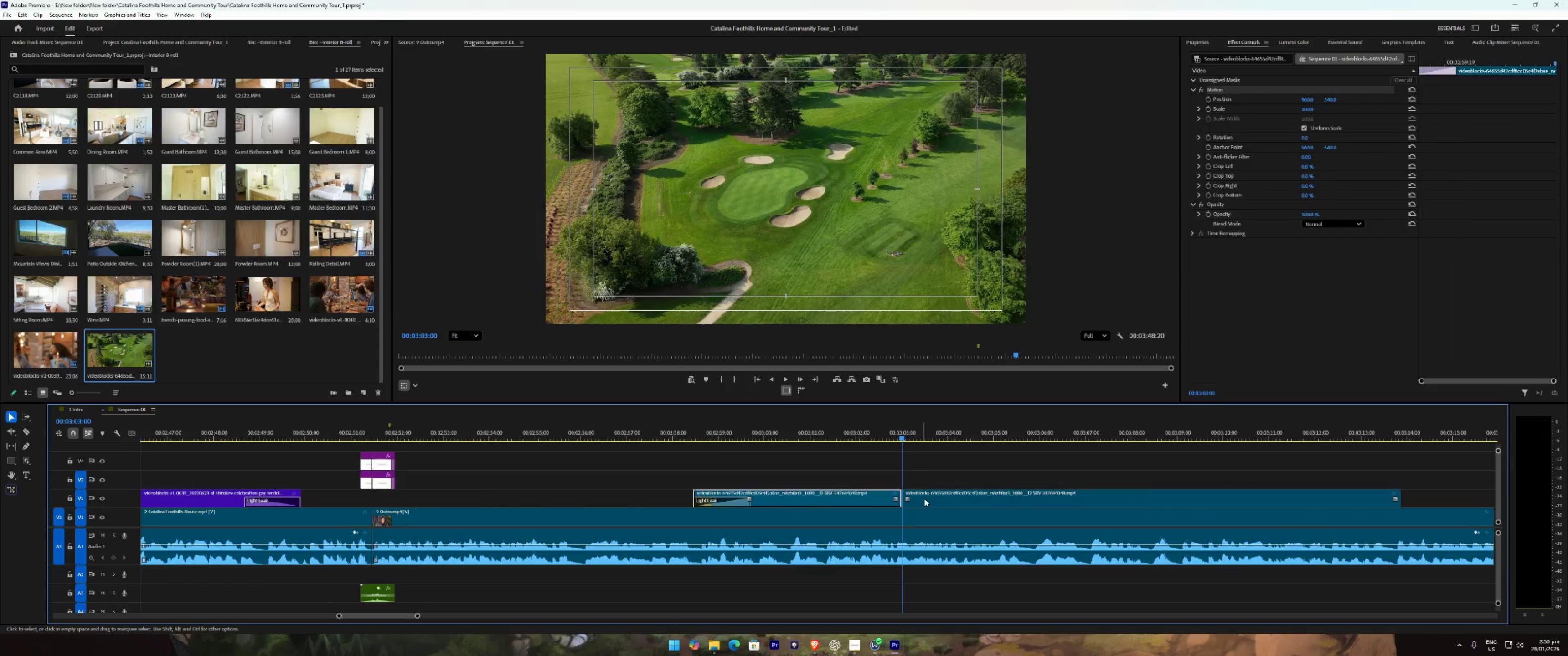 
double_click([925, 498])
 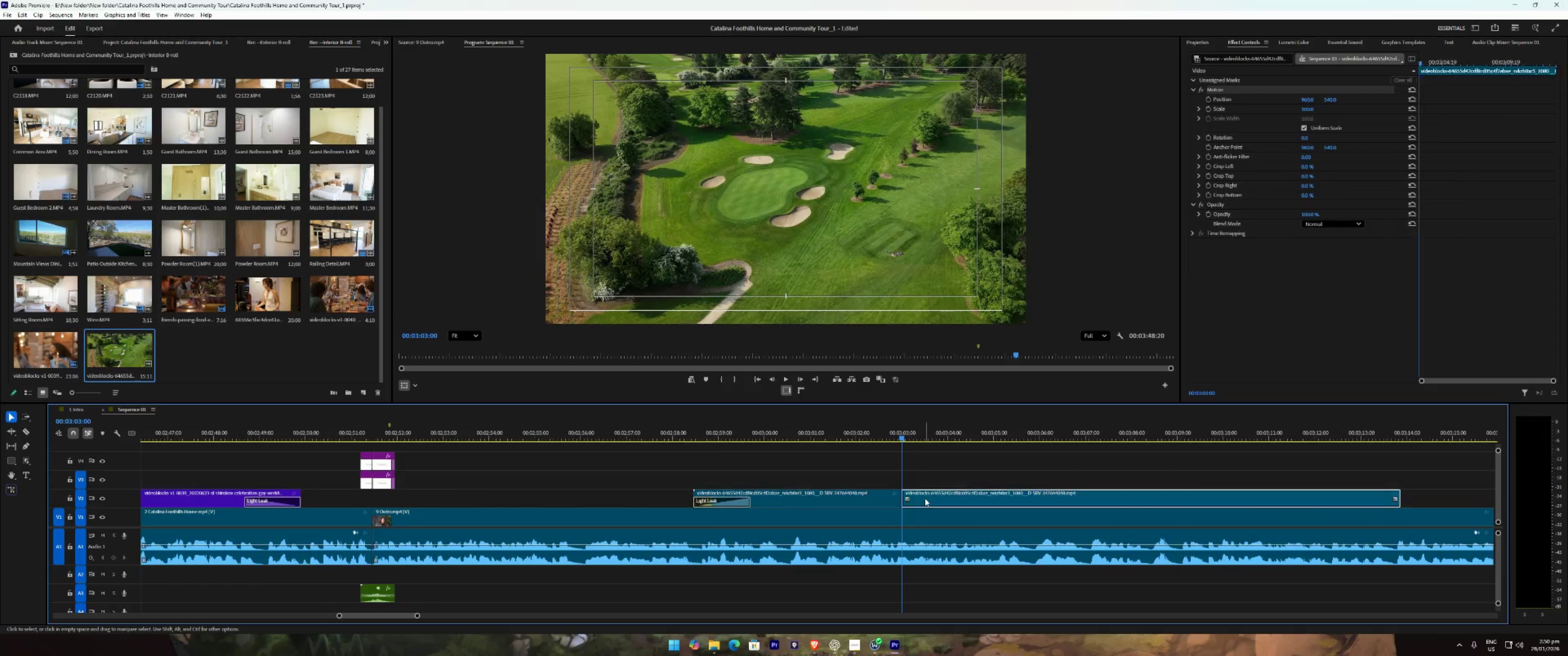 
key(E)
 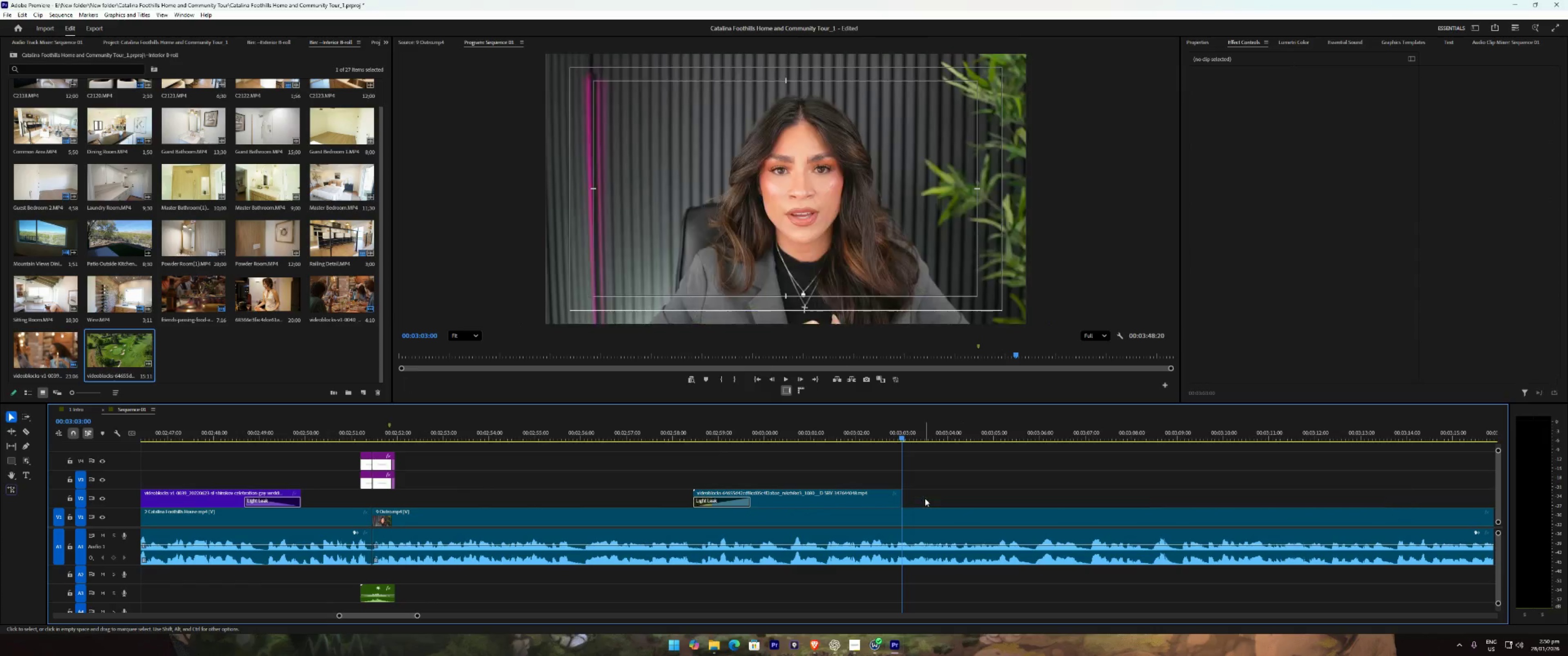 
key(Space)
 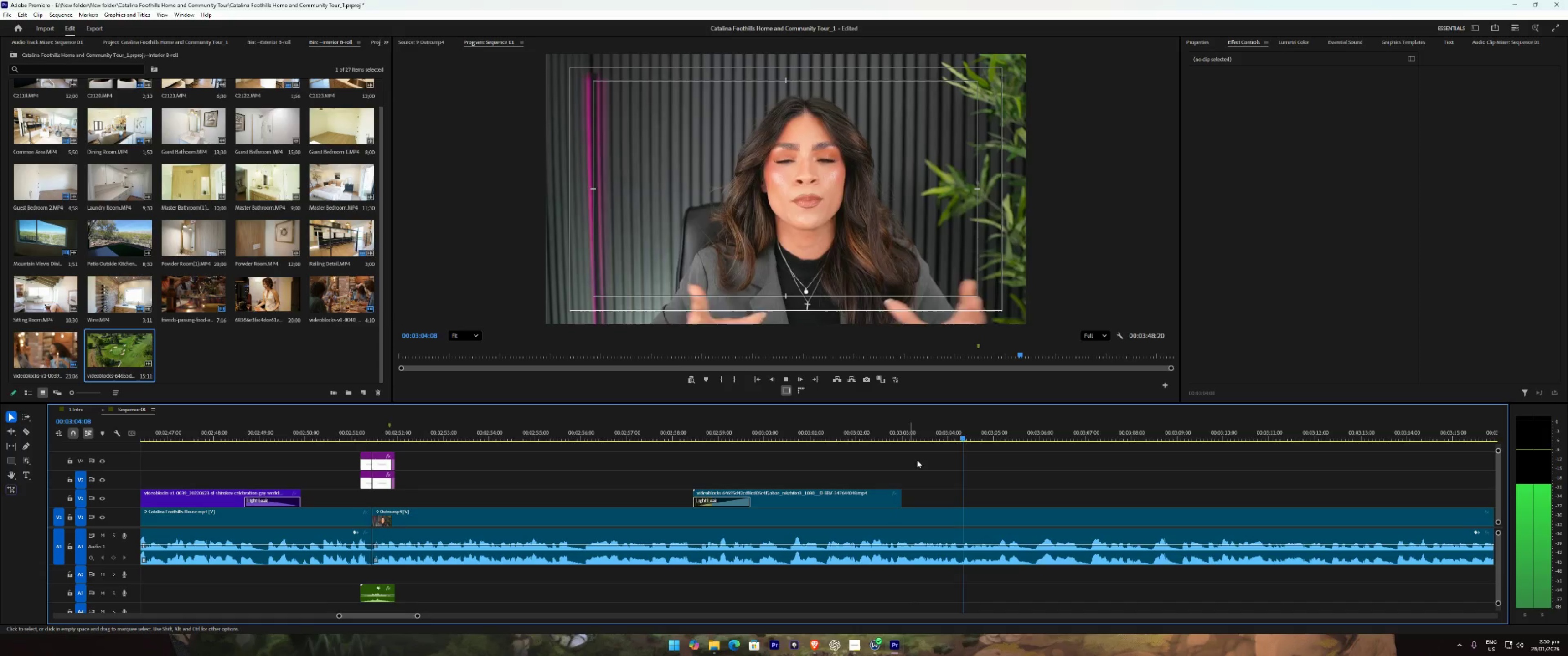 
type(2211)
 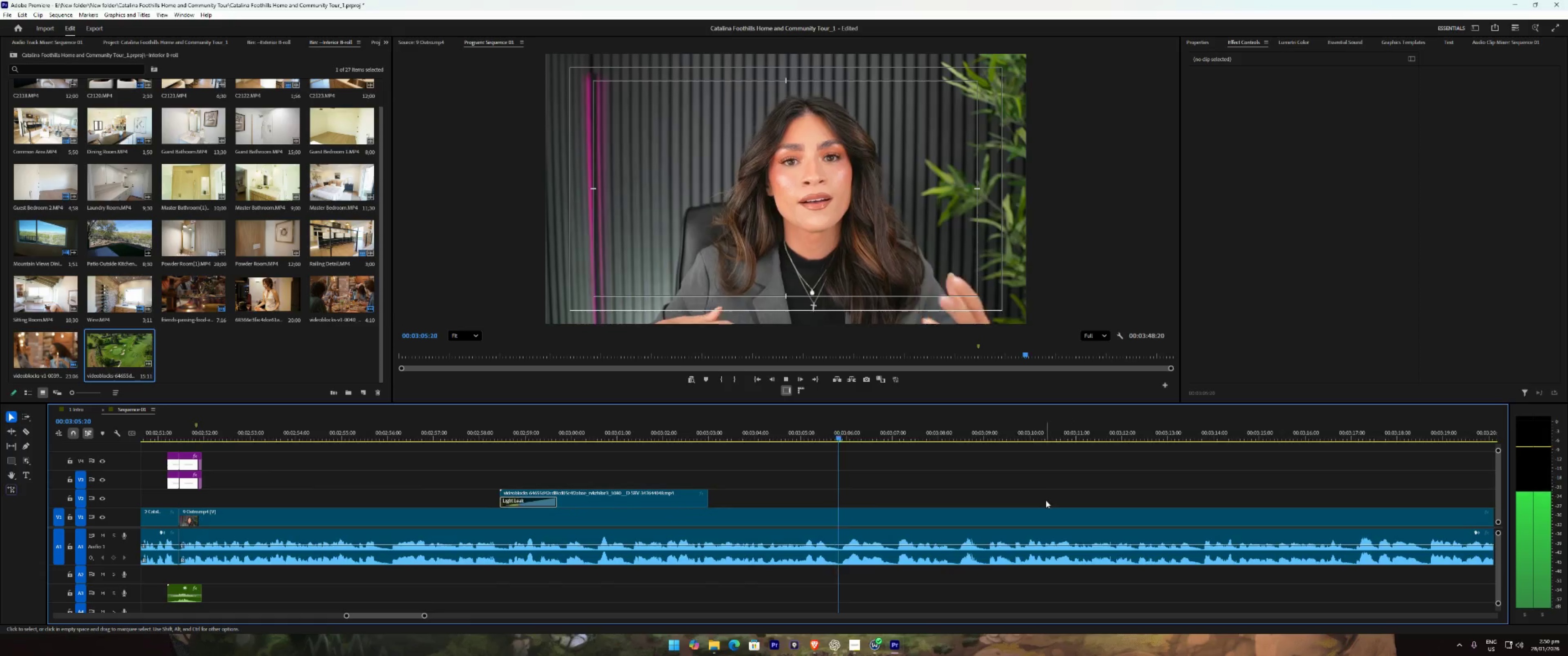 
type(221 )
 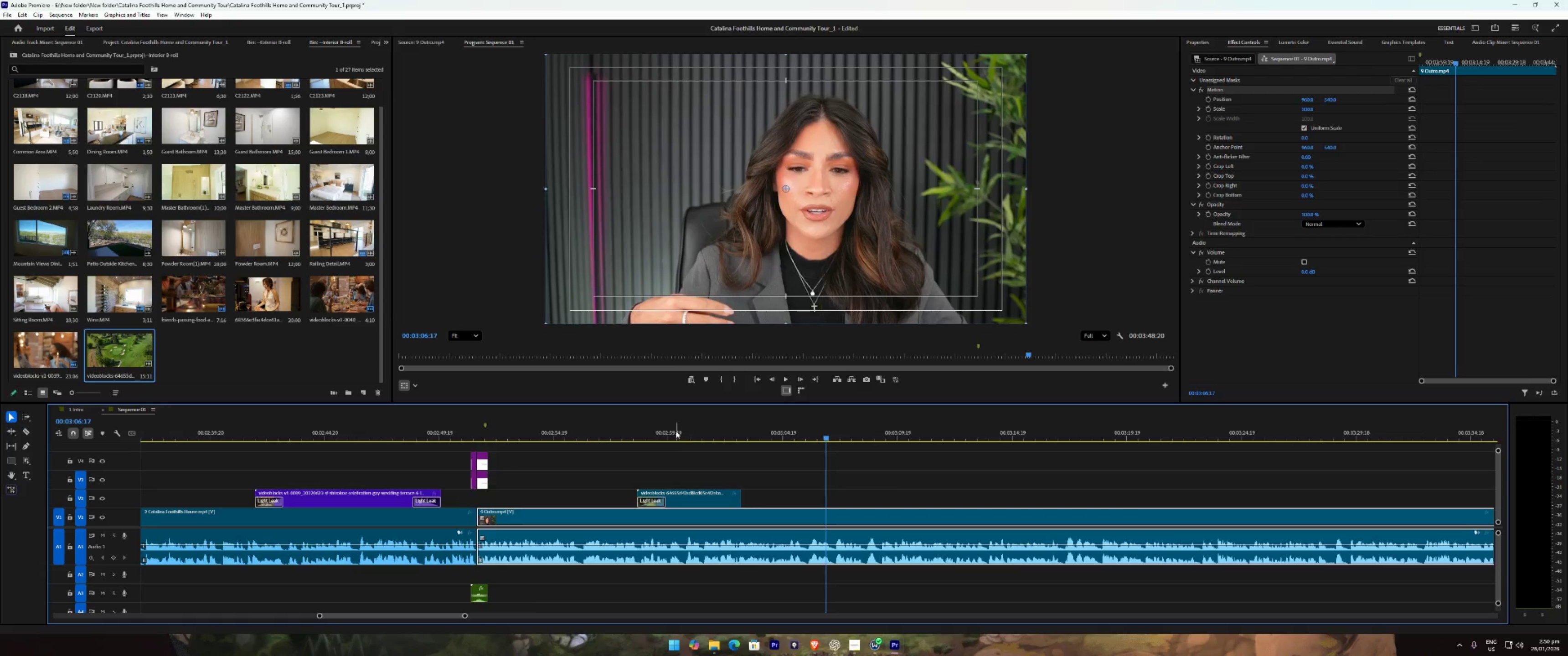 
left_click([674, 429])
 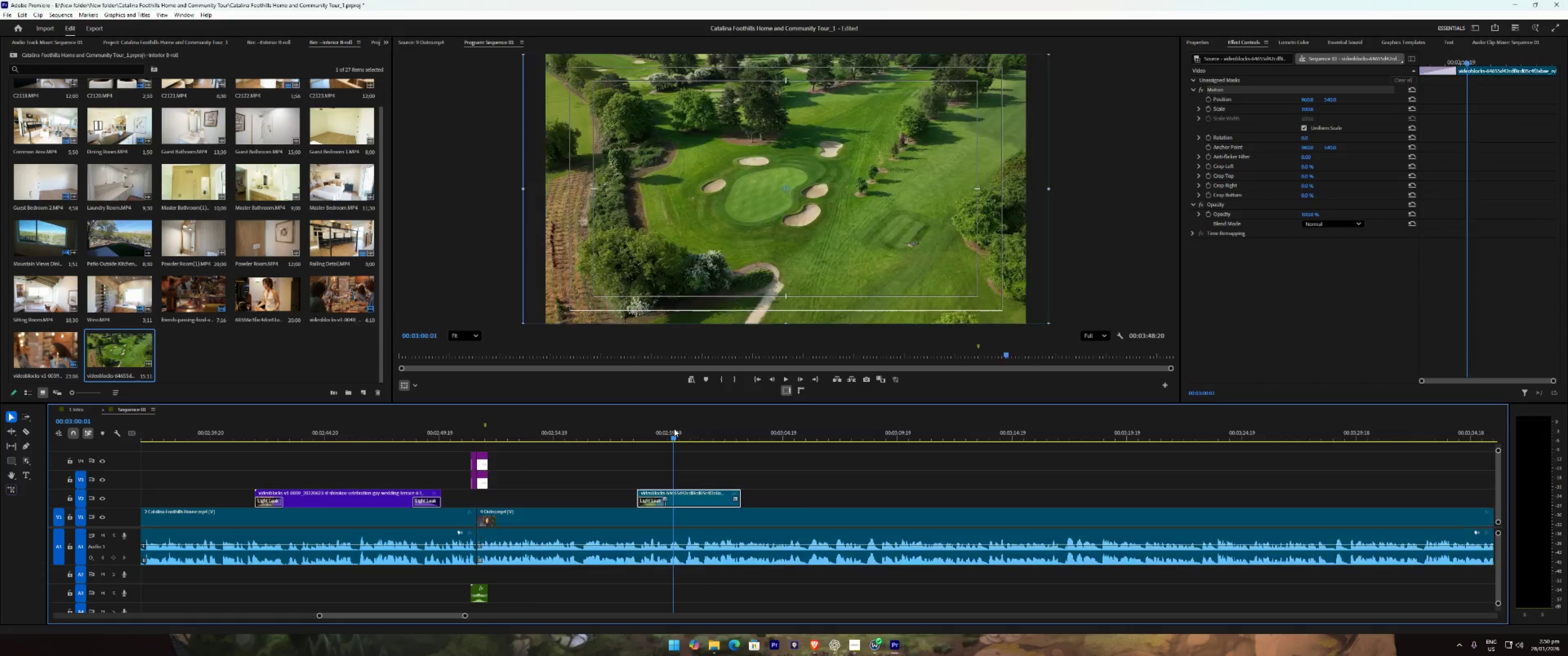 
key(Space)
 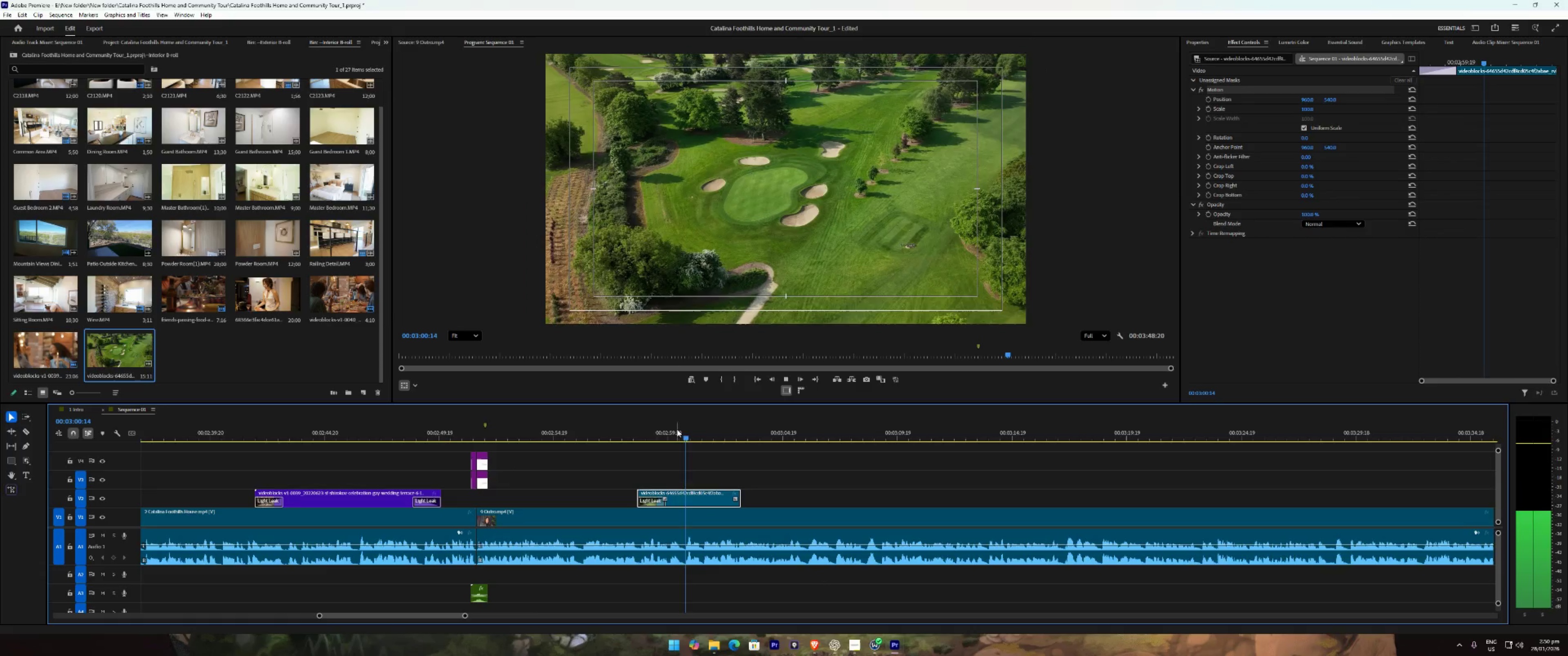 
key(Space)
 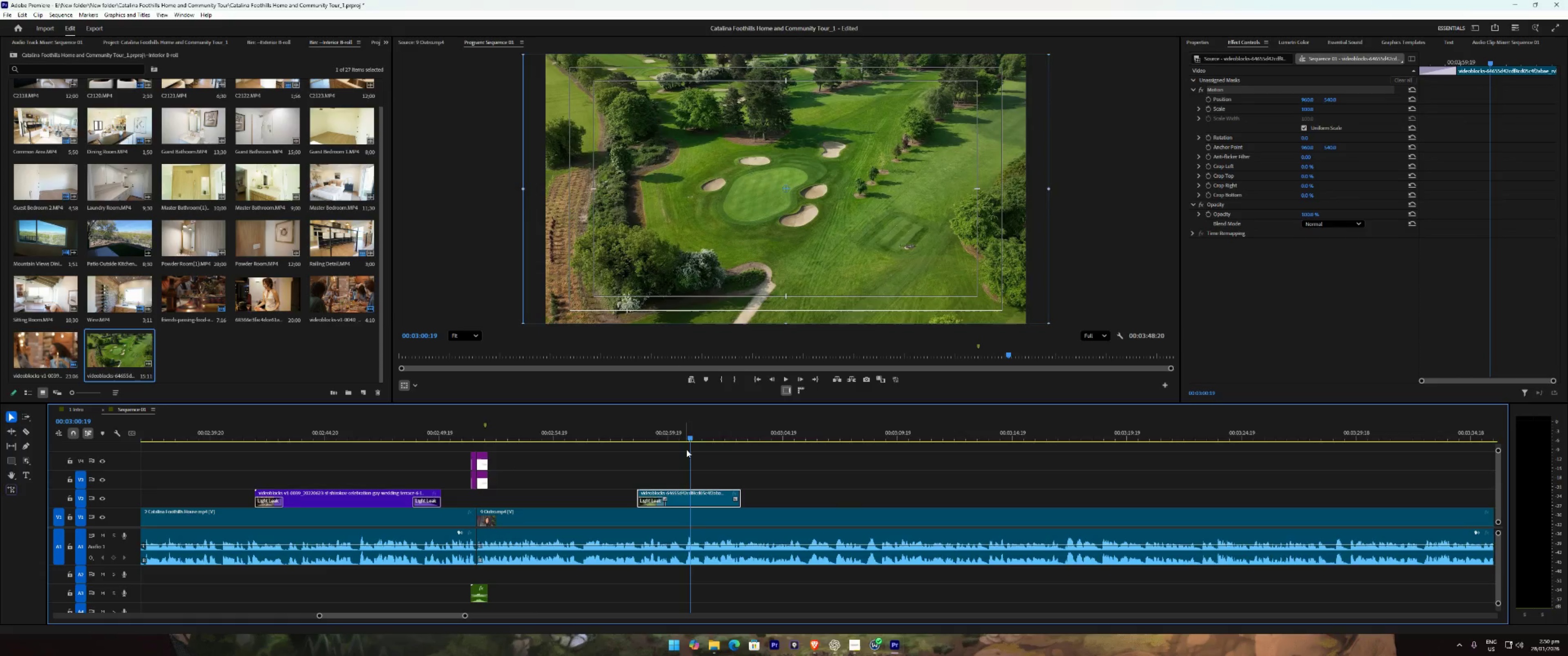 
key(Space)
 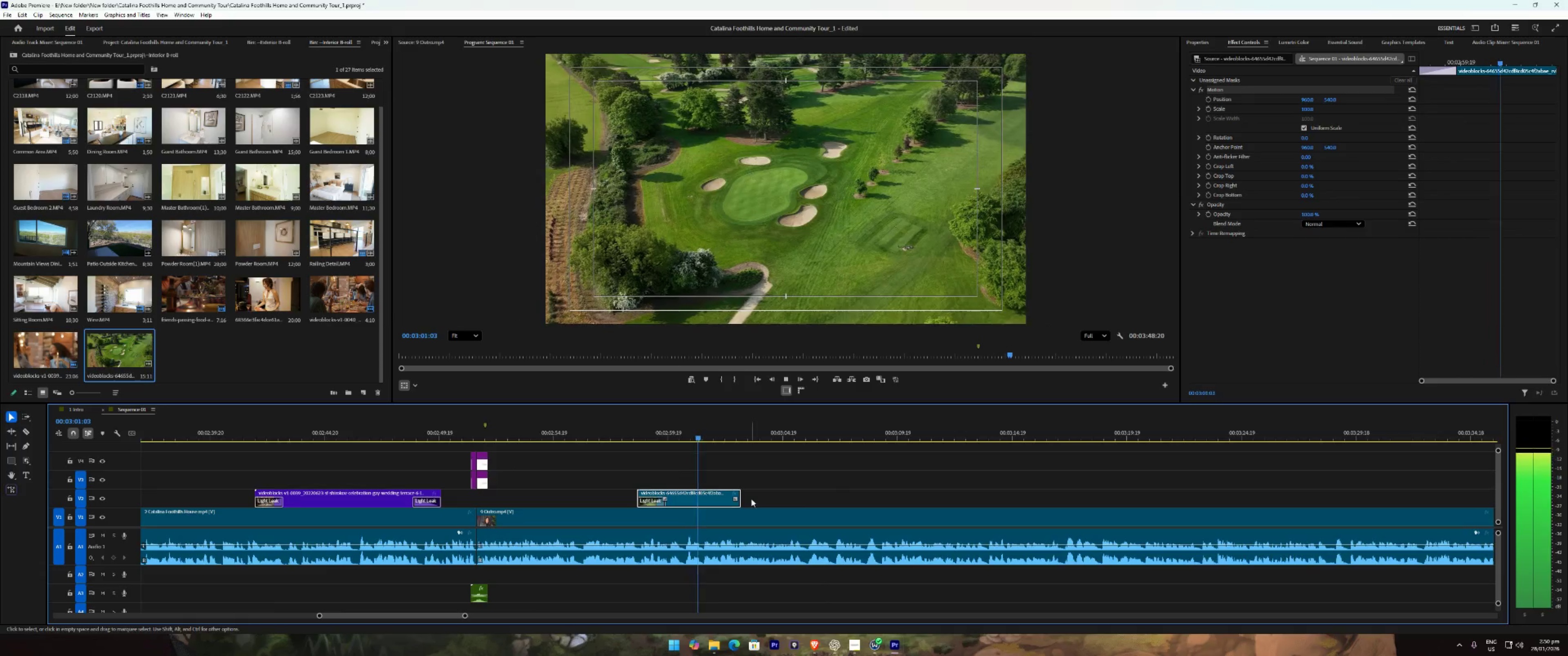 
key(Space)
 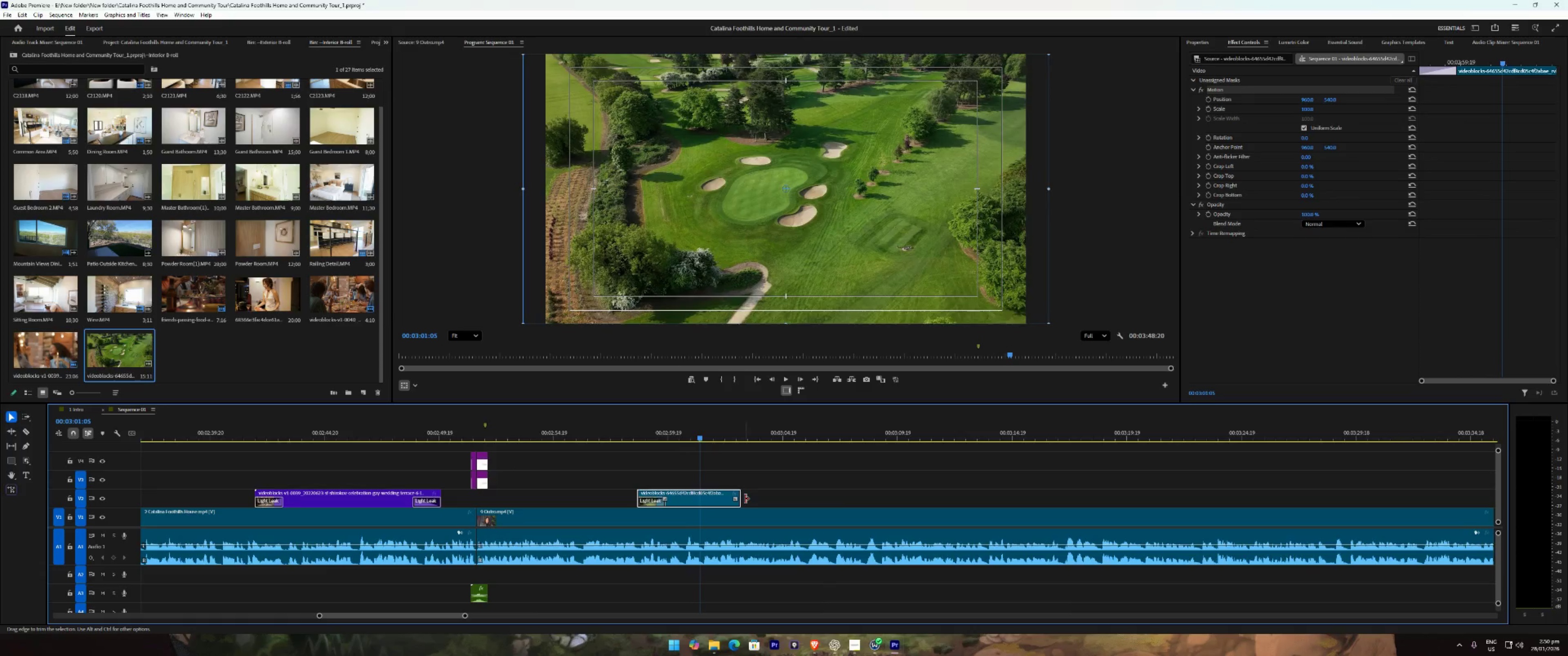 
left_click_drag(start_coordinate=[745, 499], to_coordinate=[734, 498])
 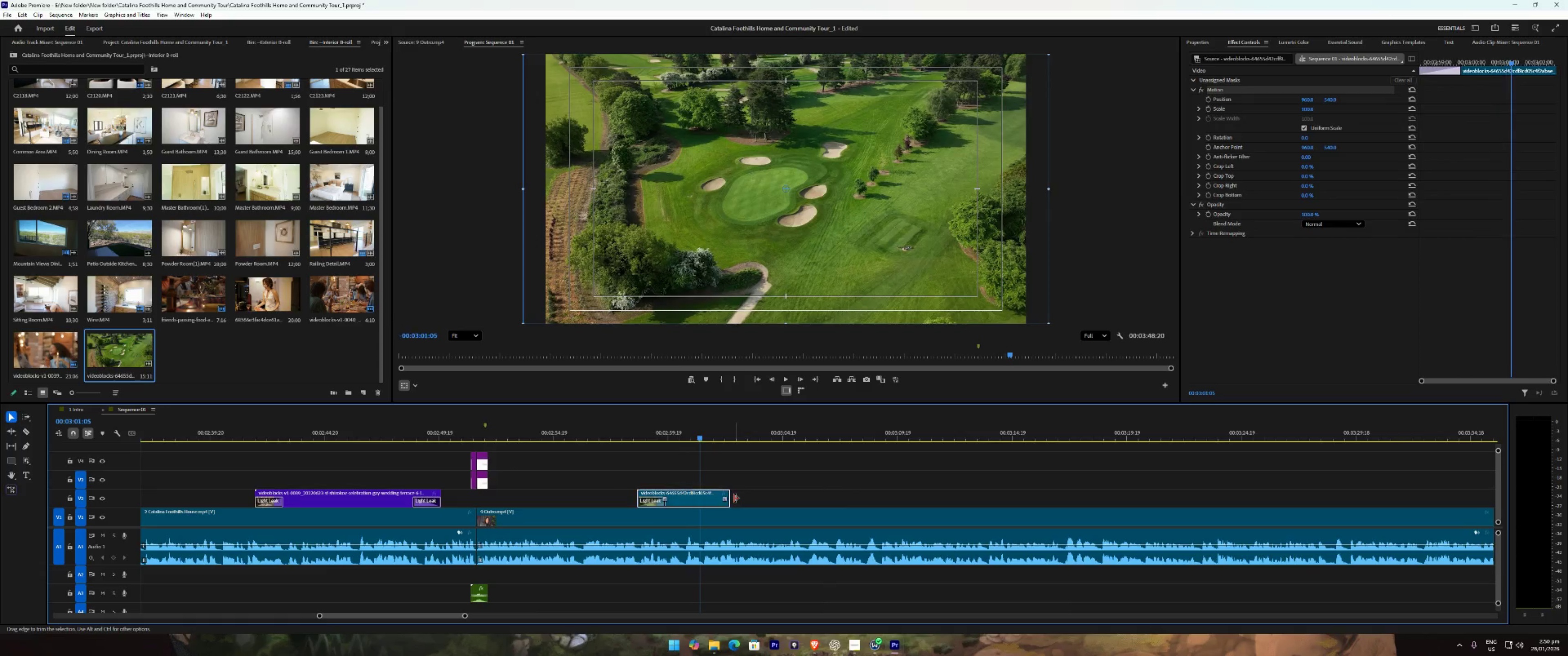 
right_click([734, 498])
 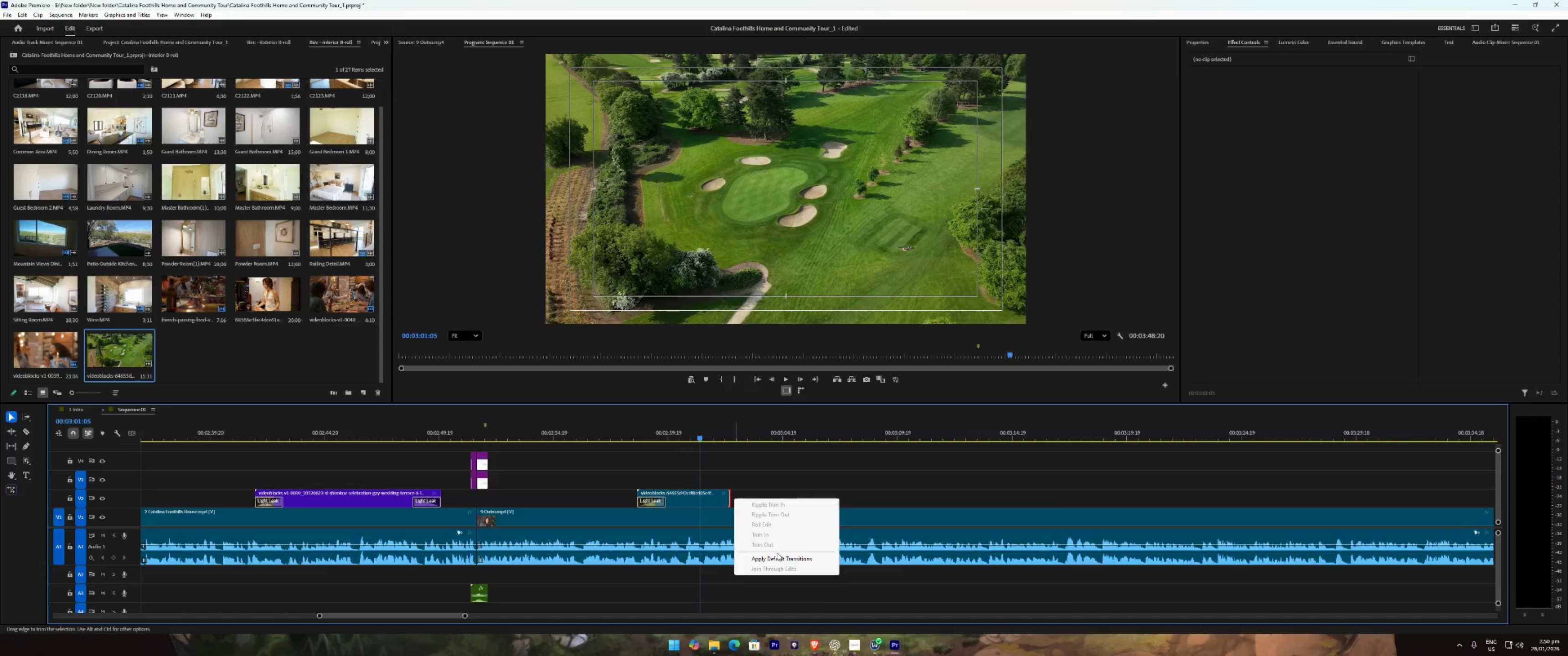 
double_click([779, 556])
 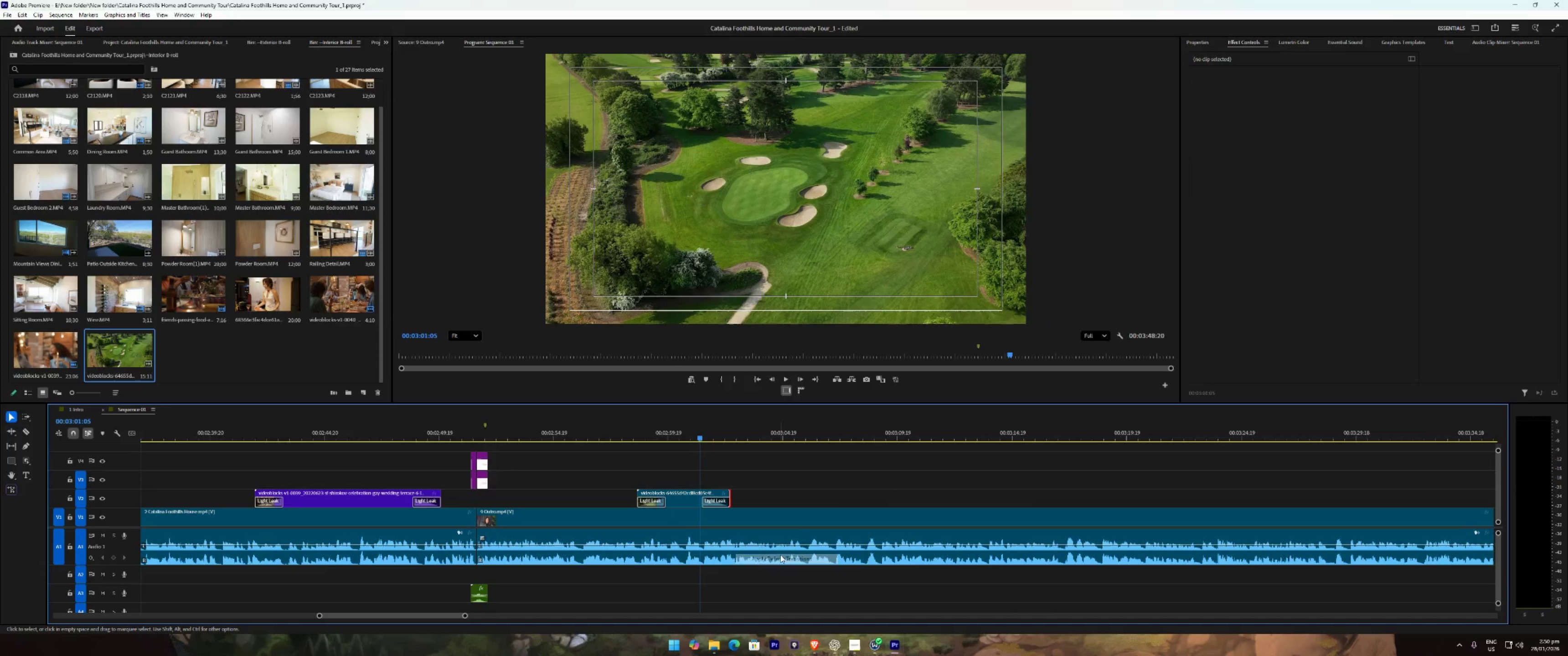 
key(Space)
 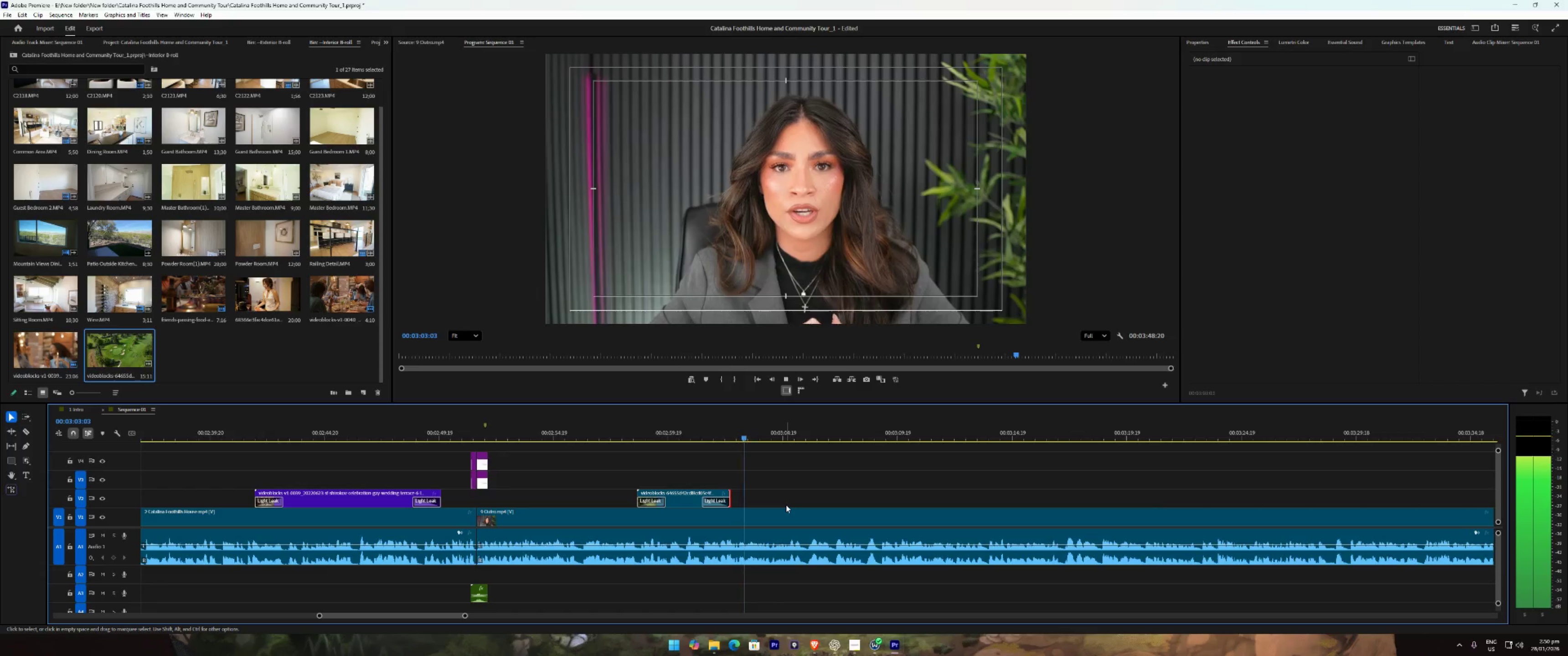 
key(2)
 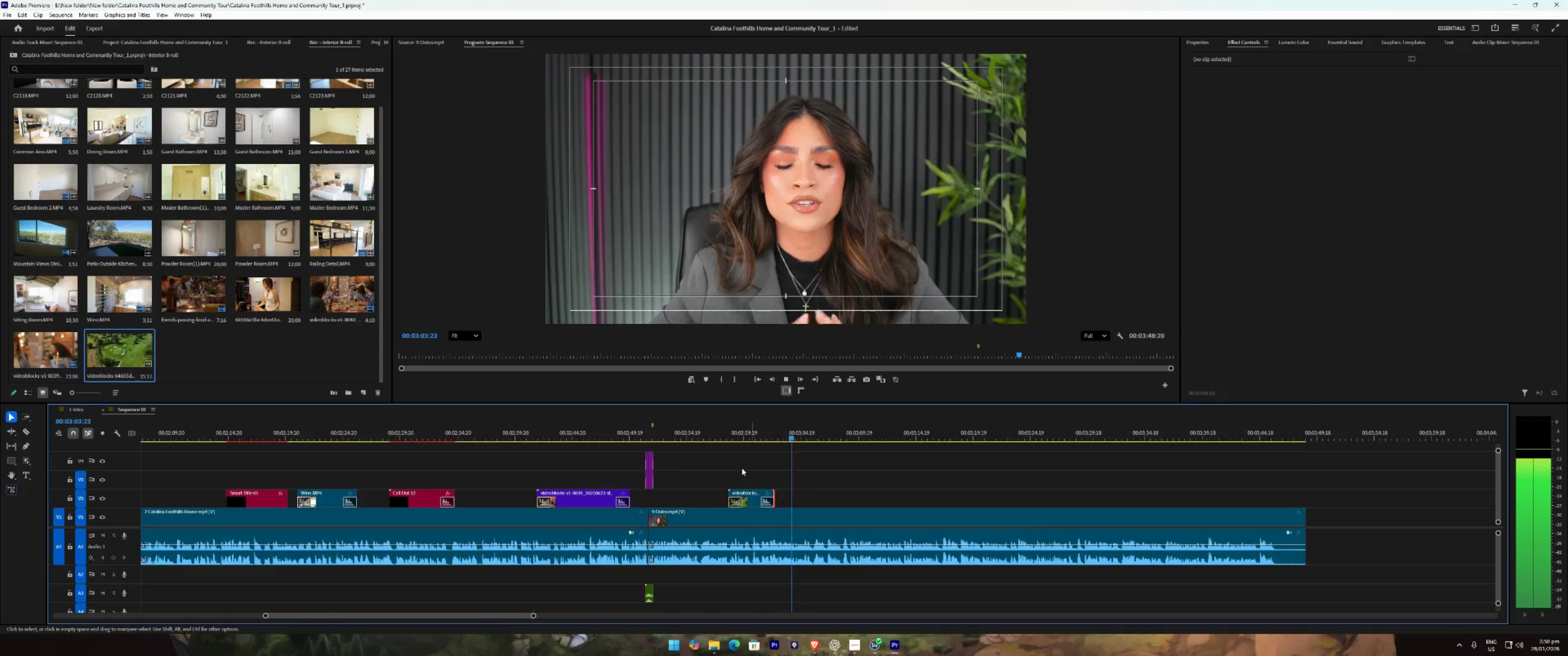 
type(211 )
 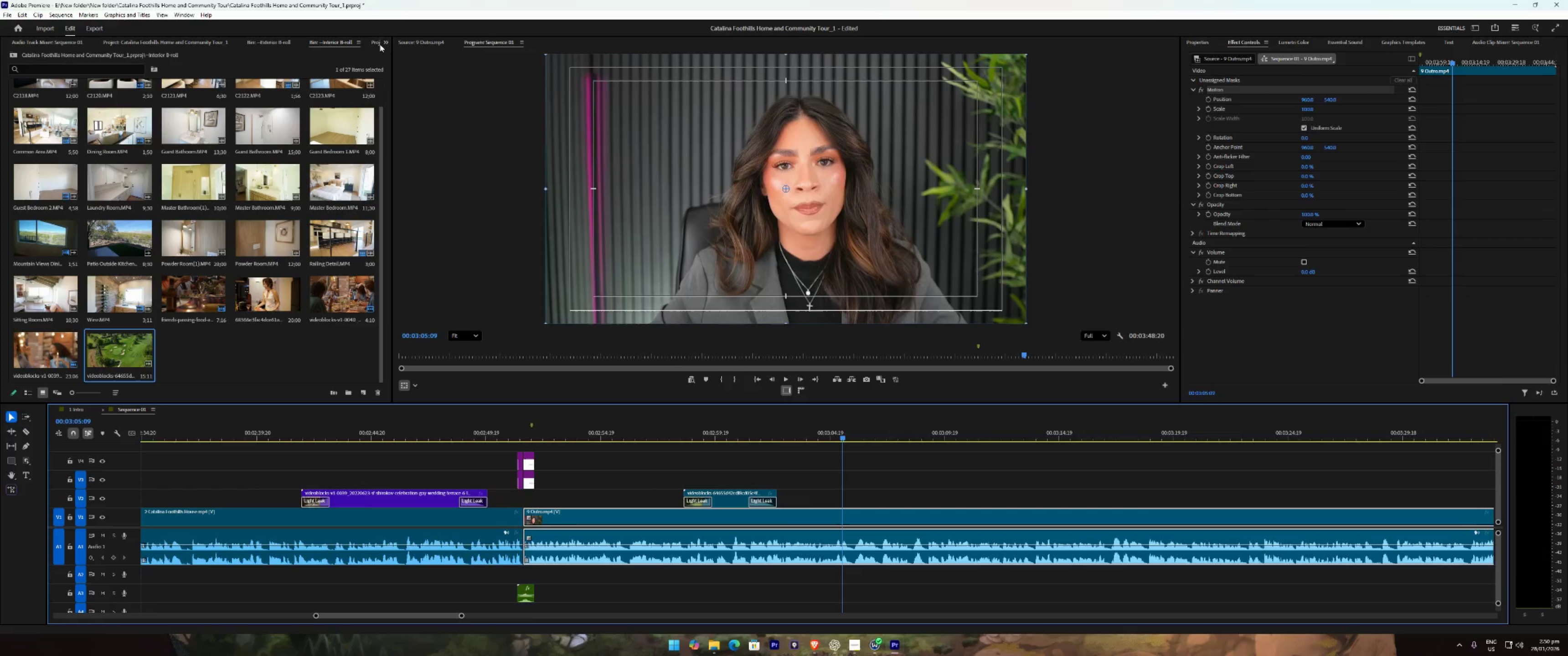 
left_click([387, 44])
 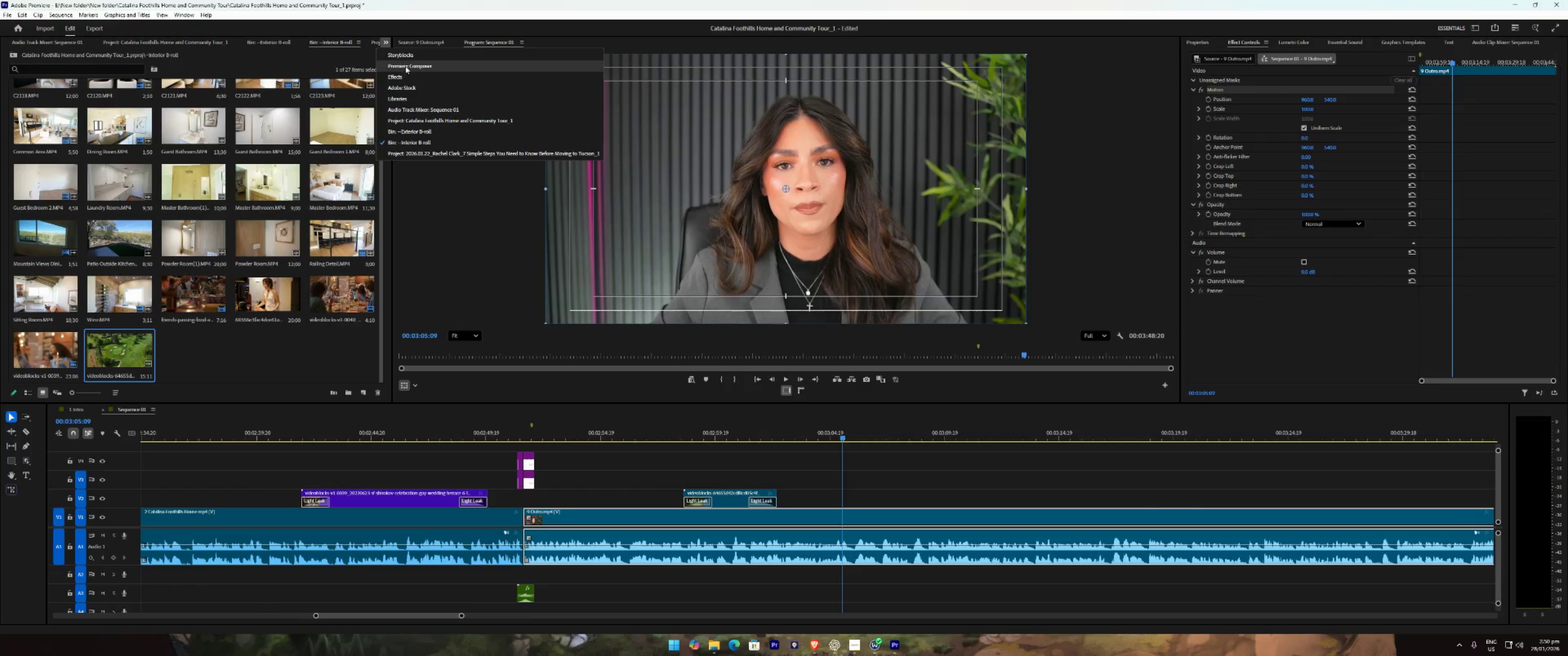 
left_click([408, 56])
 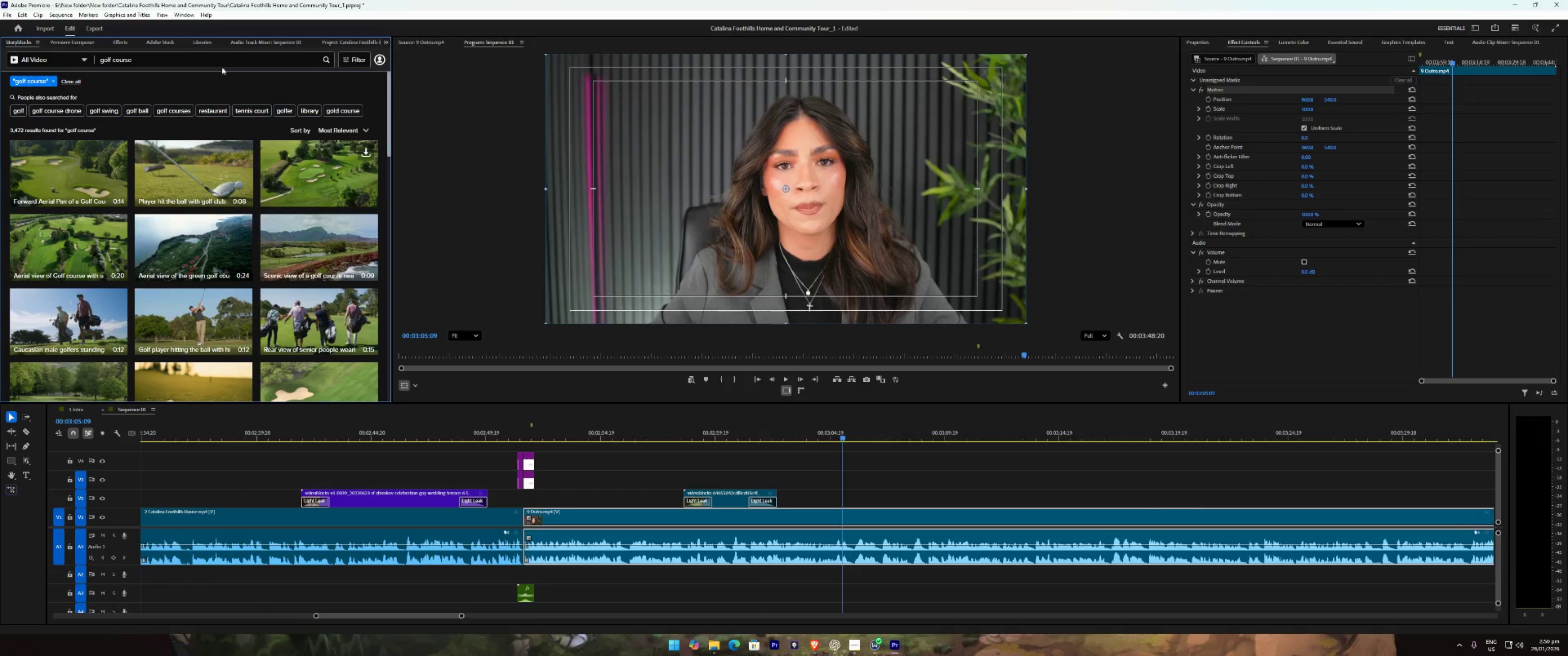 
left_click([221, 65])
 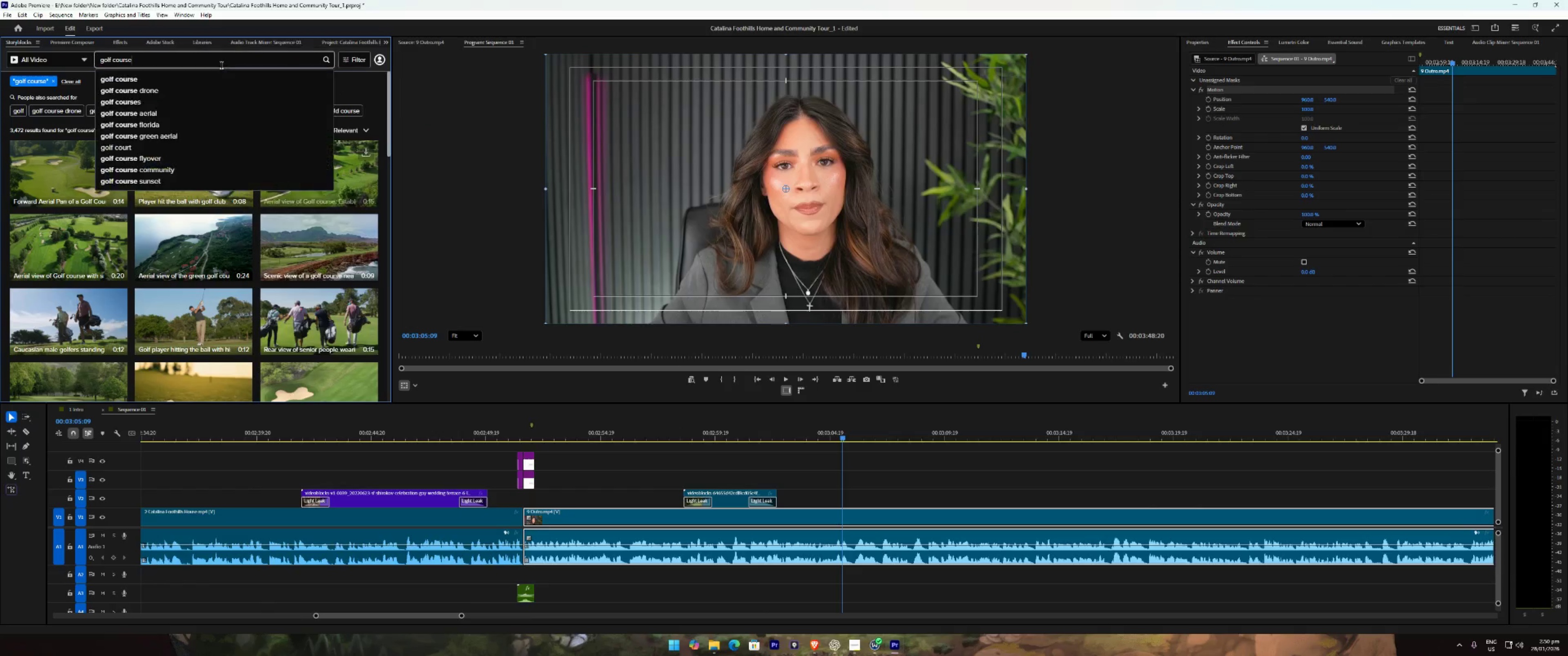 
key(Control+ControlLeft)
 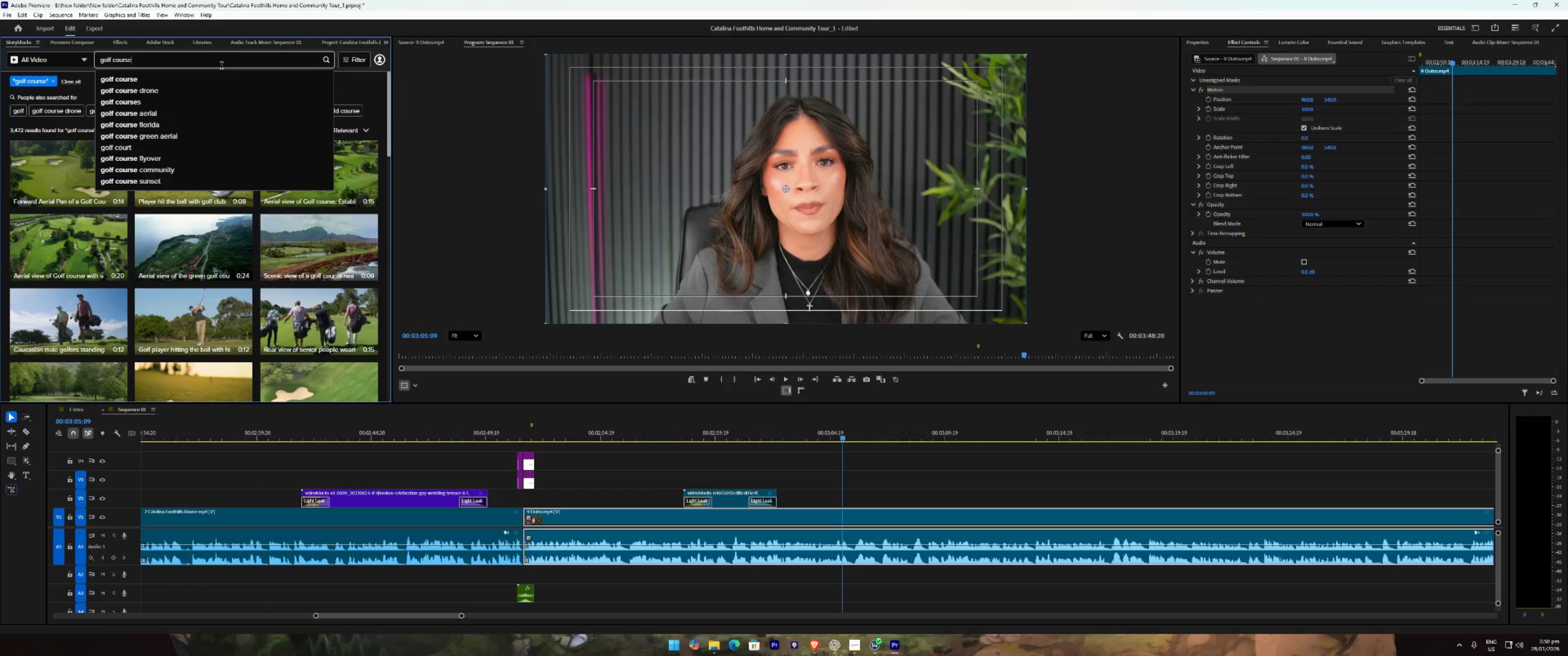 
key(Control+A)
 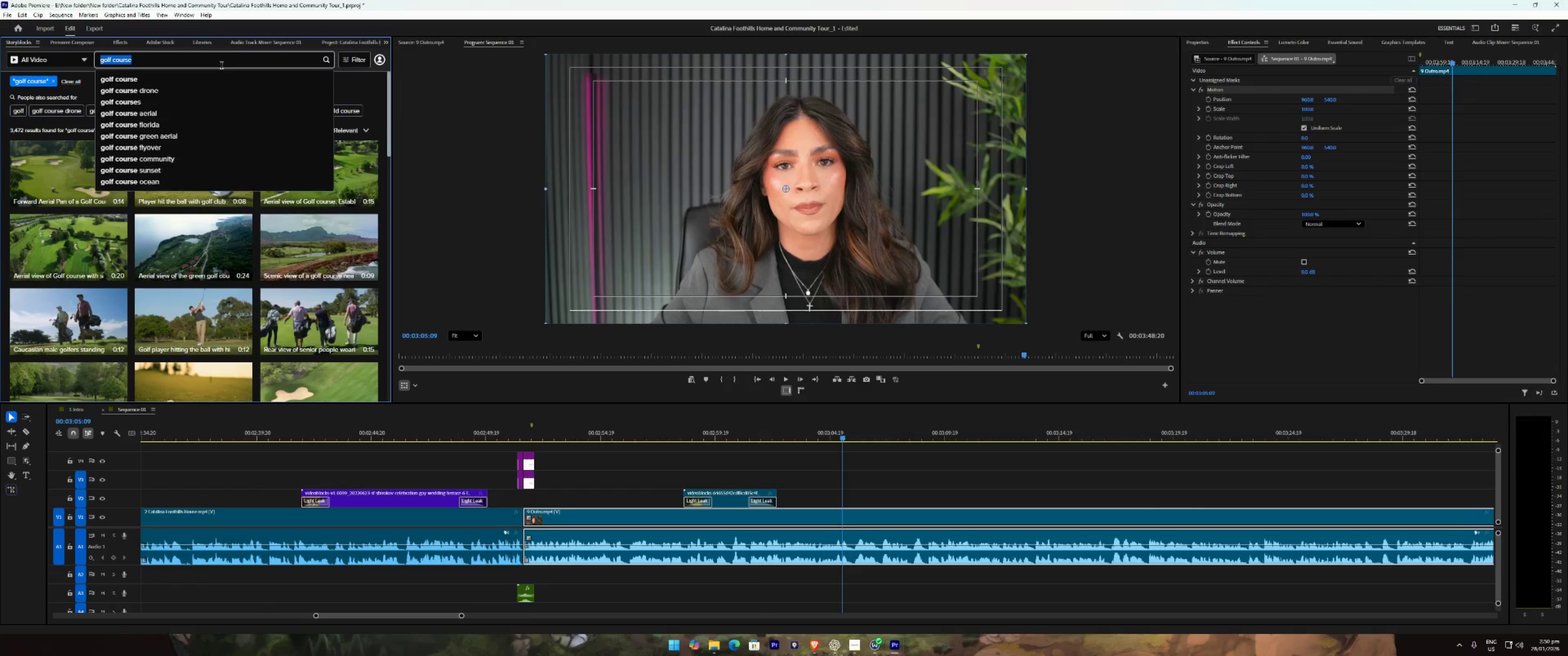 
type(shopping)
 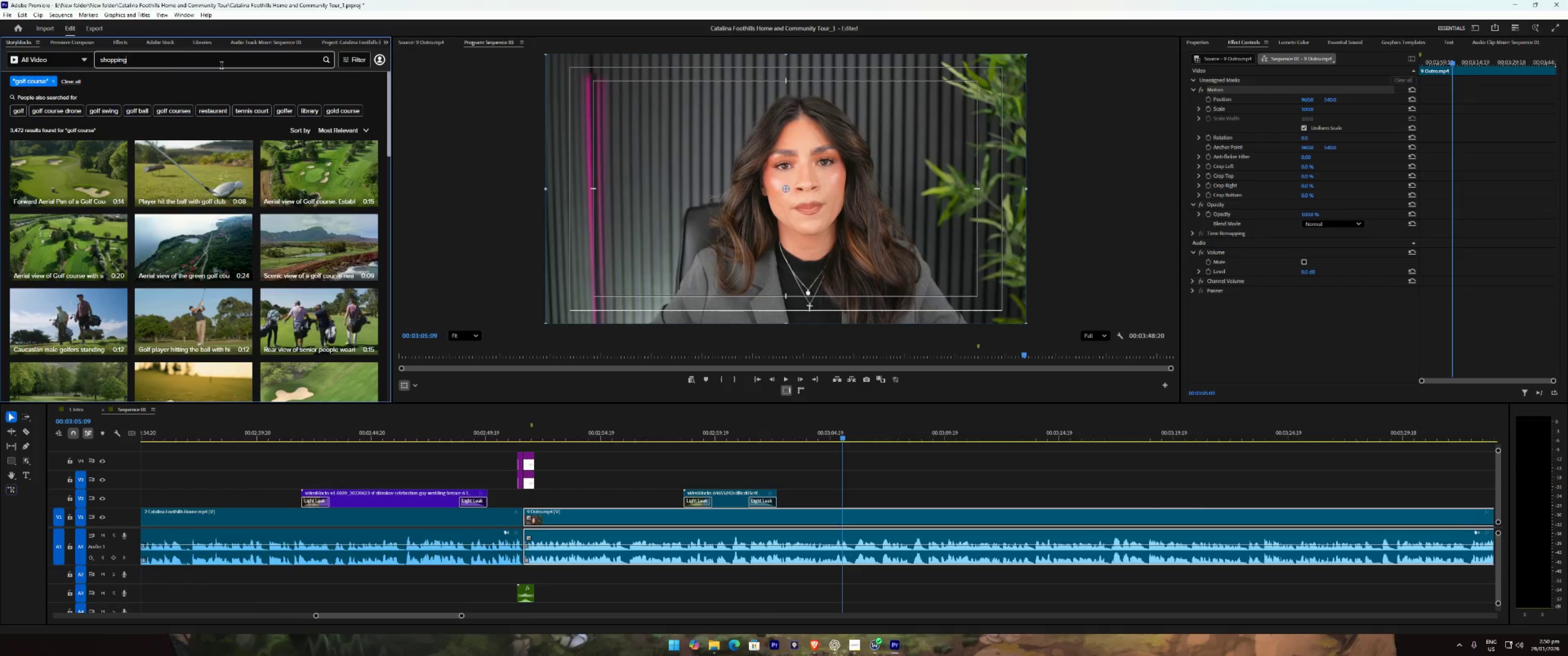 
key(Enter)
 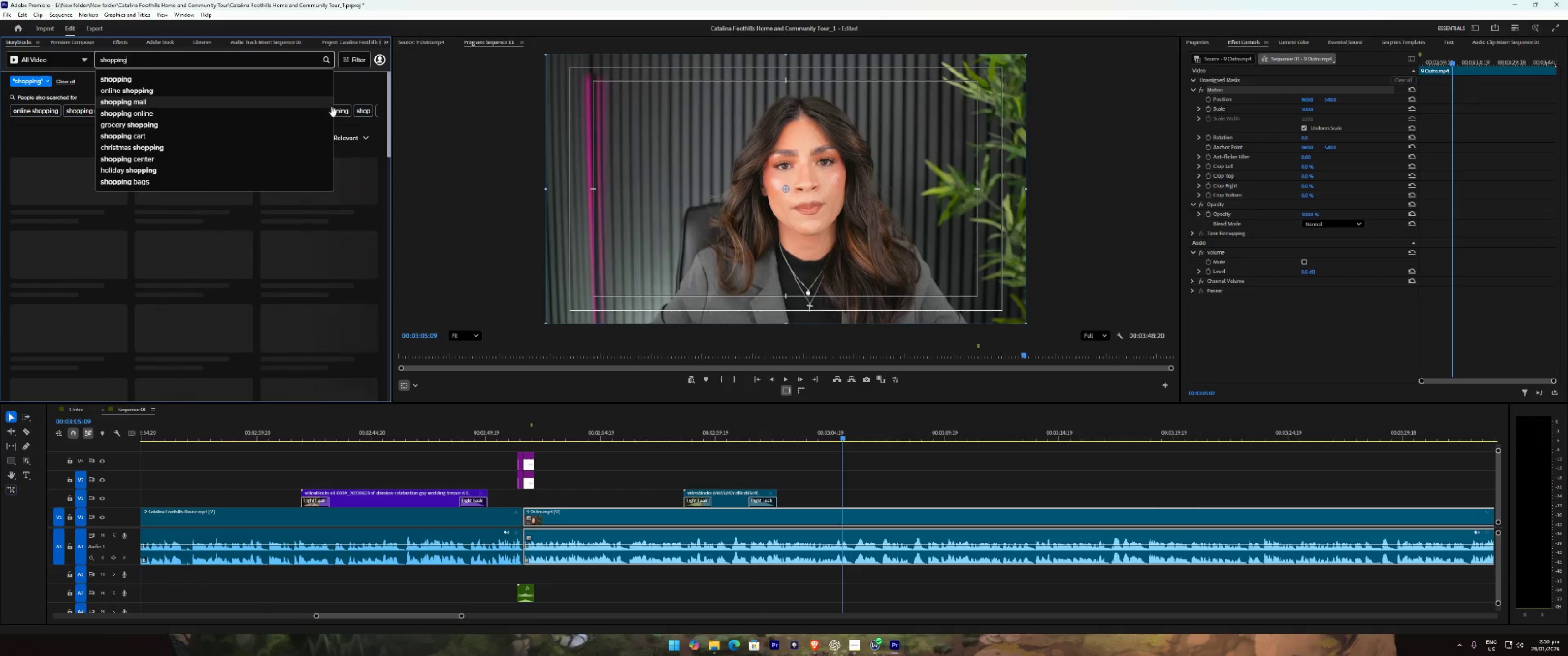 
left_click([350, 83])
 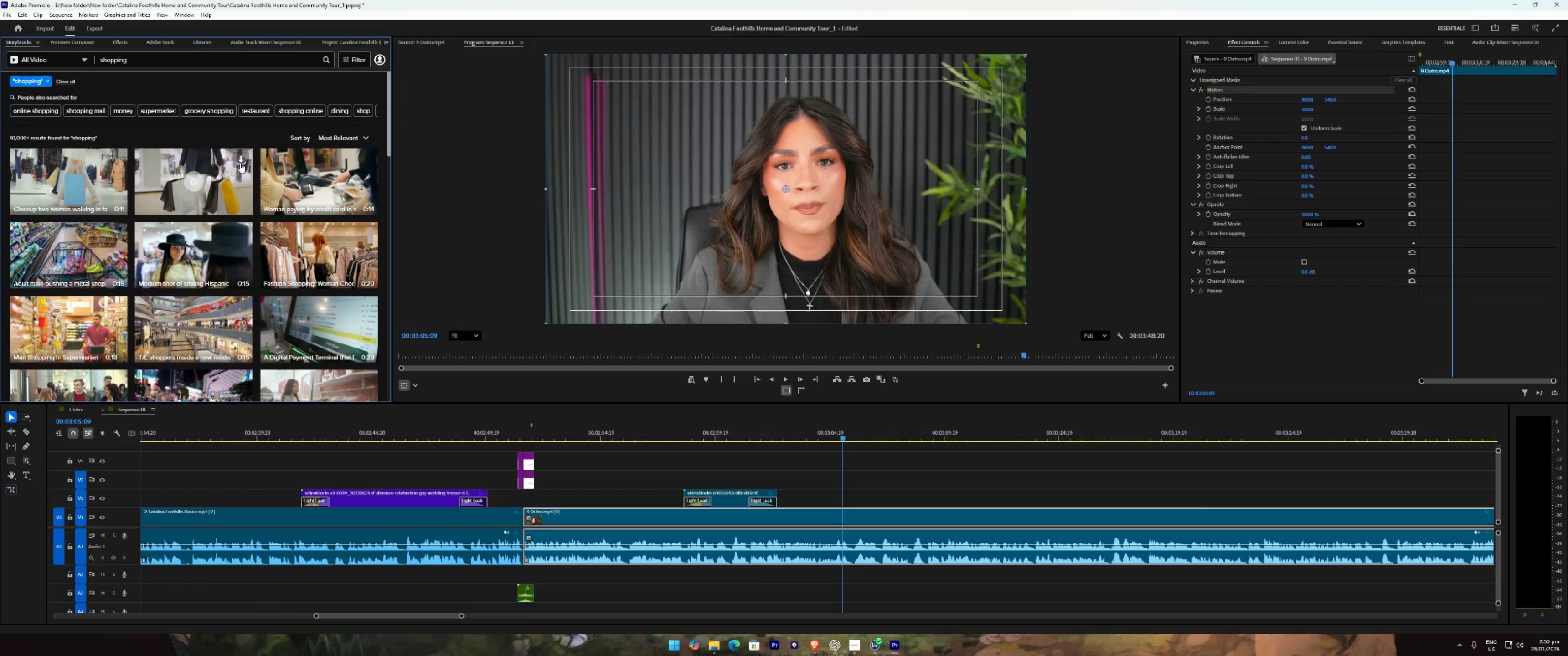 
left_click([242, 161])
 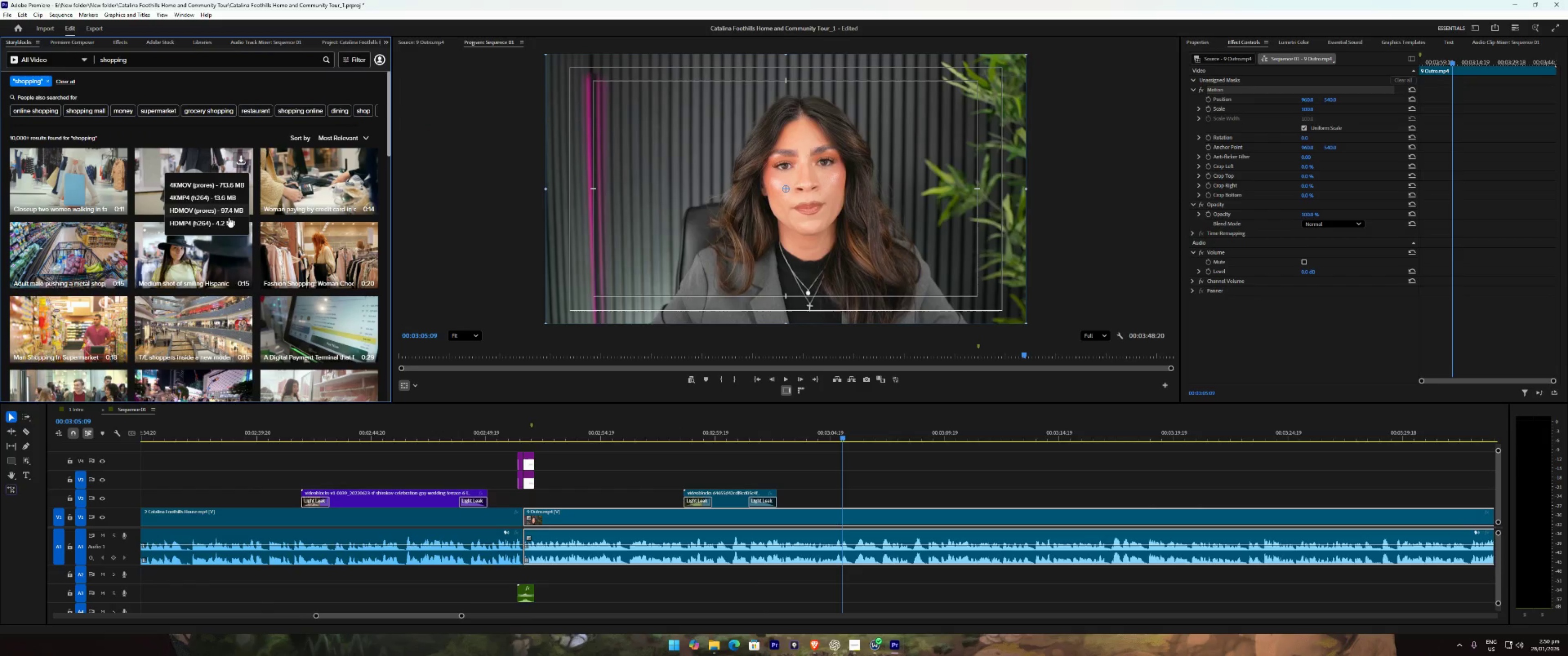 
left_click([228, 221])
 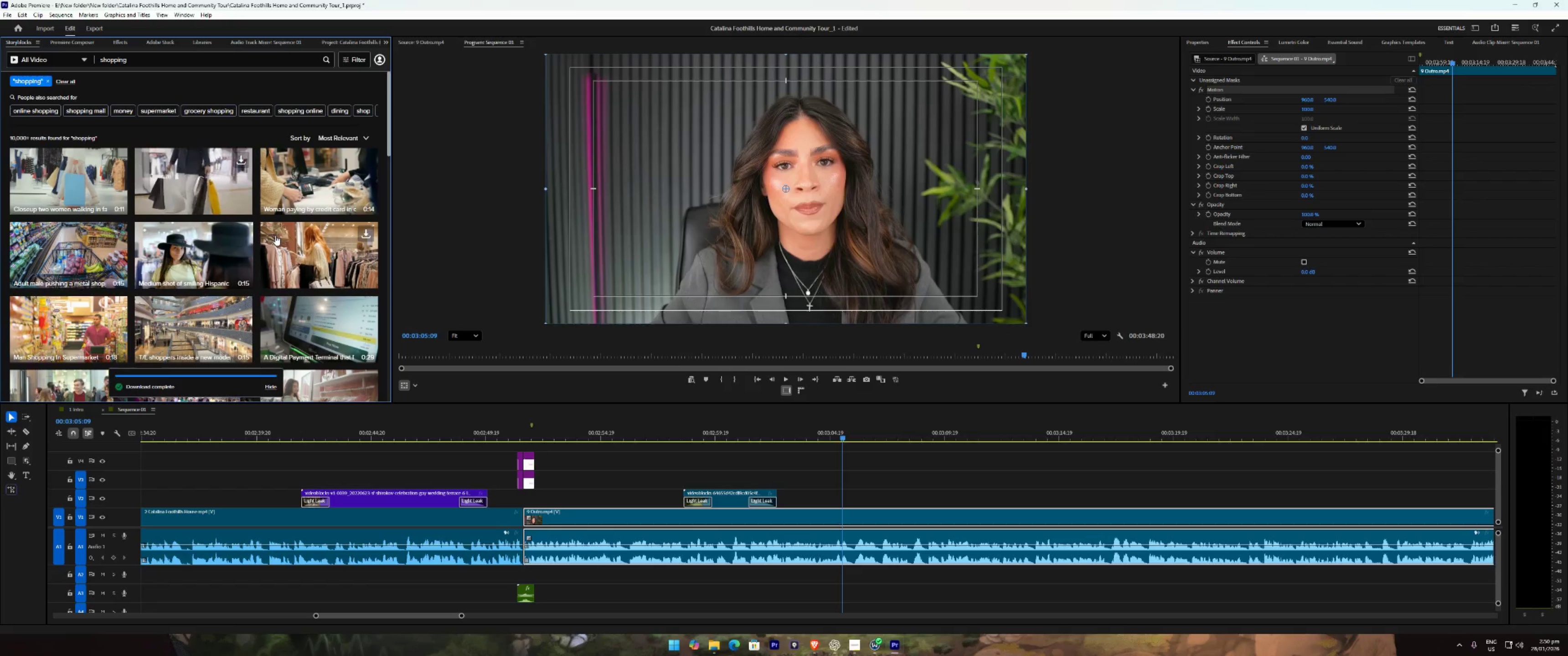 
left_click_drag(start_coordinate=[133, 220], to_coordinate=[781, 500])
 